 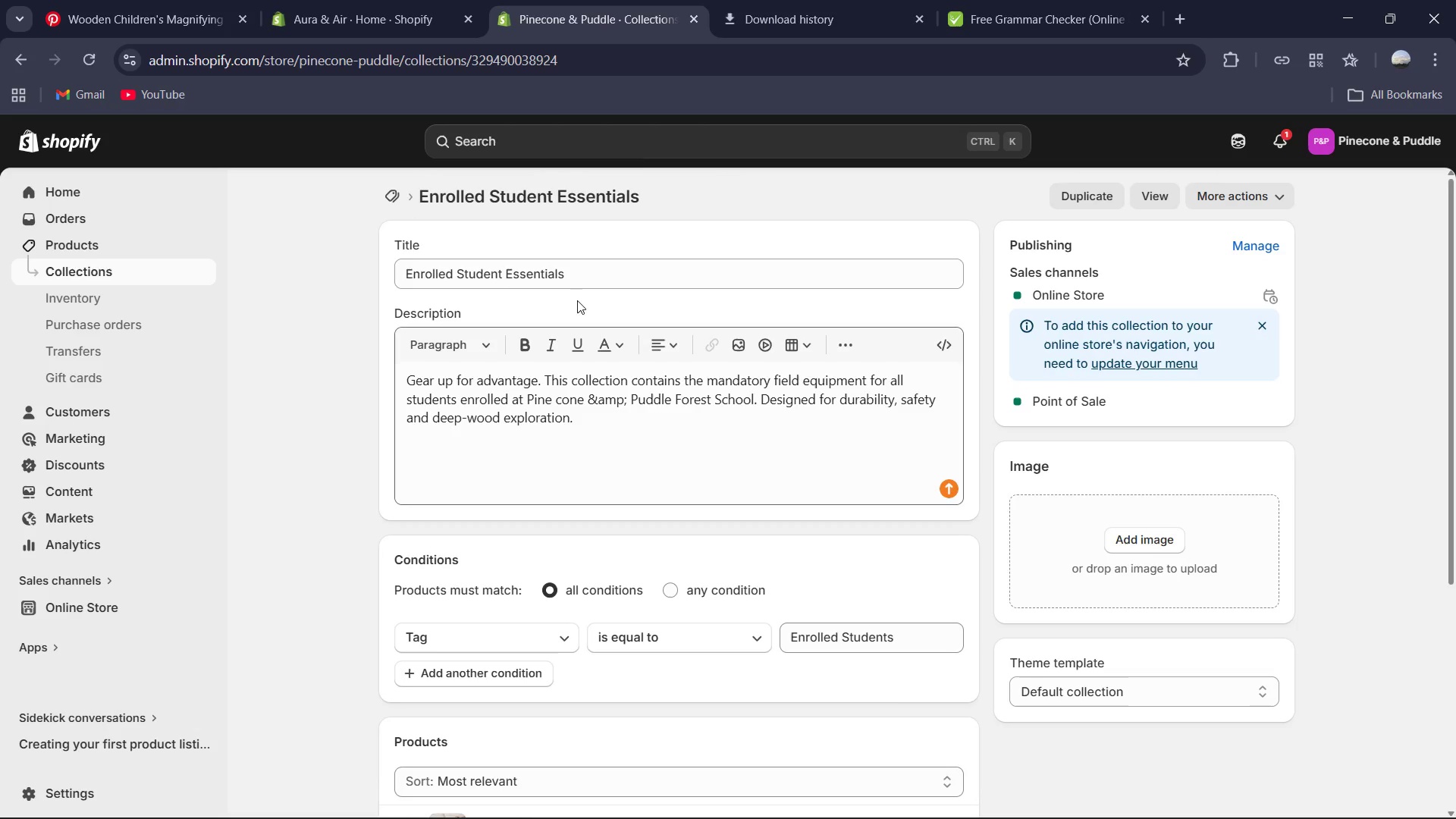 
left_click([392, 208])
 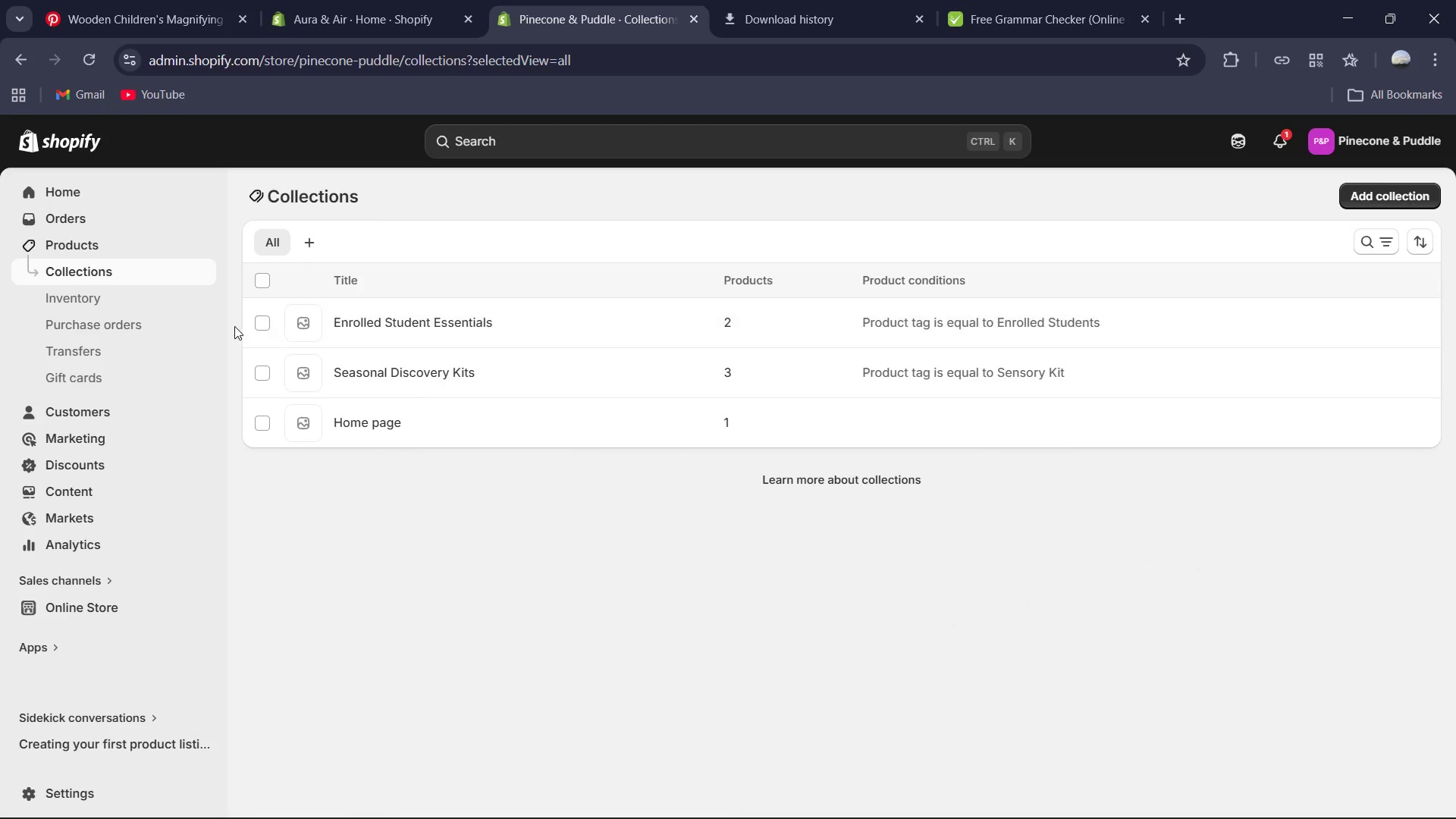 
left_click([263, 325])
 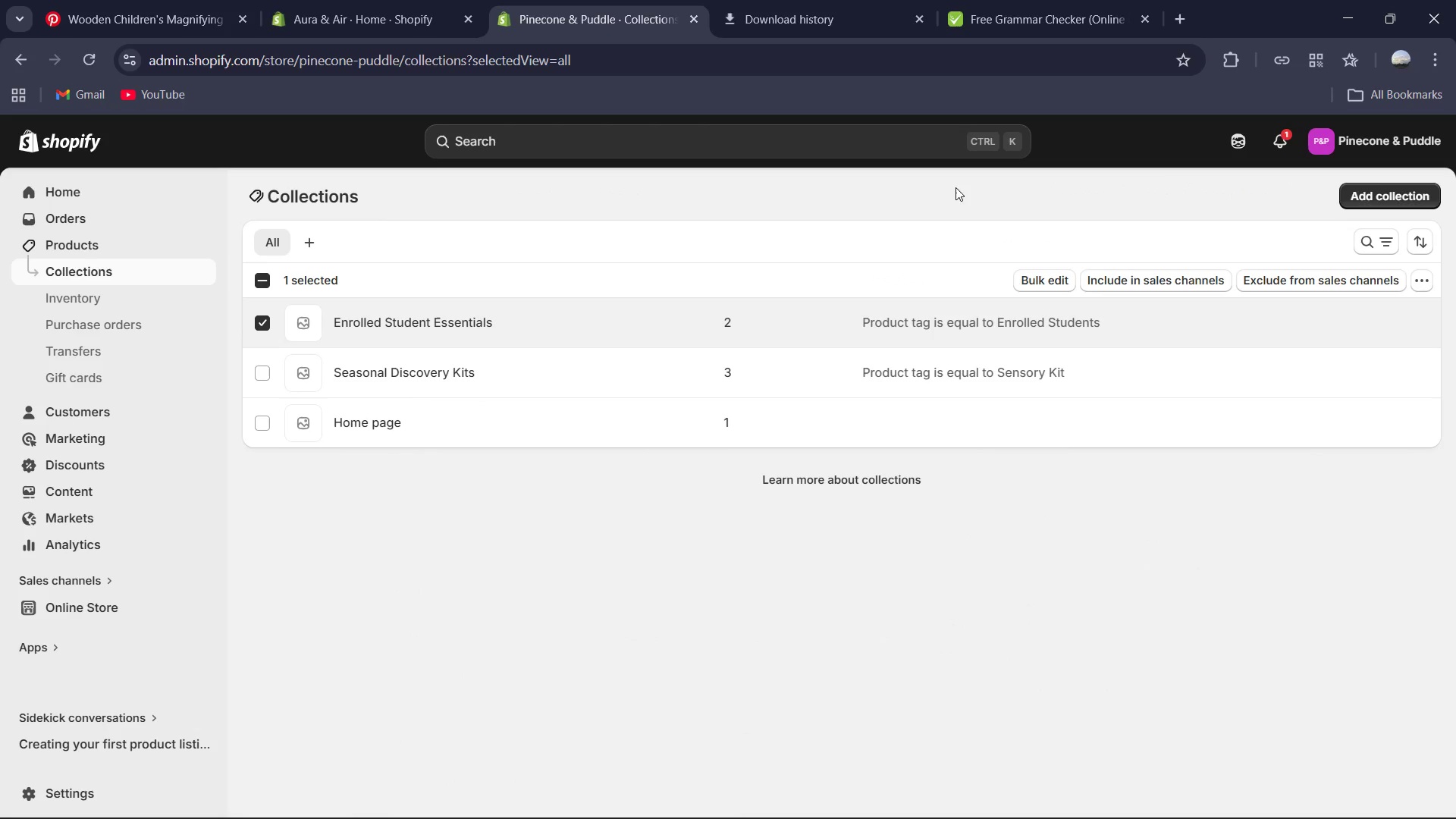 
wait(5.06)
 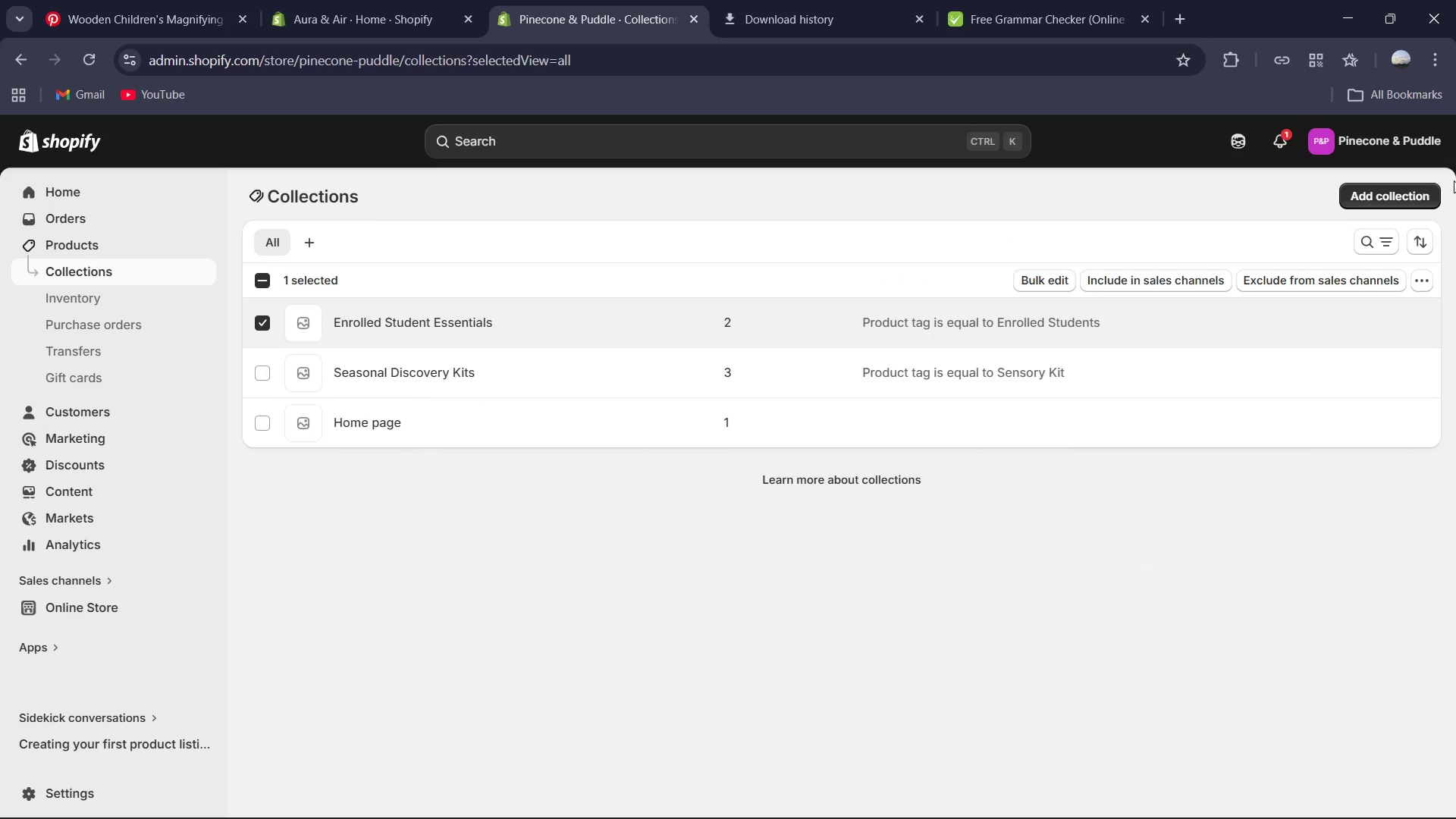 
left_click([1381, 243])
 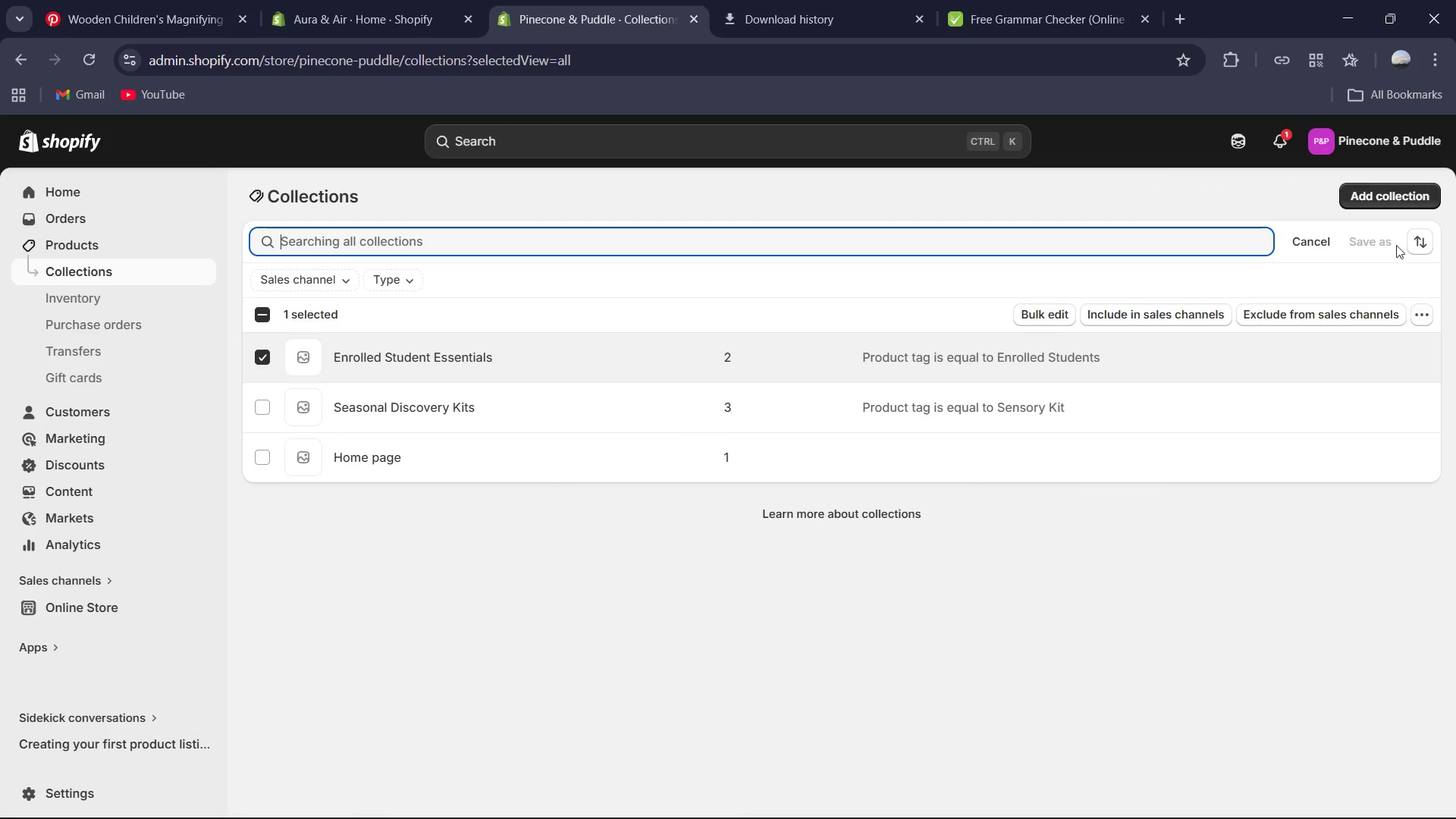 
left_click([1291, 209])
 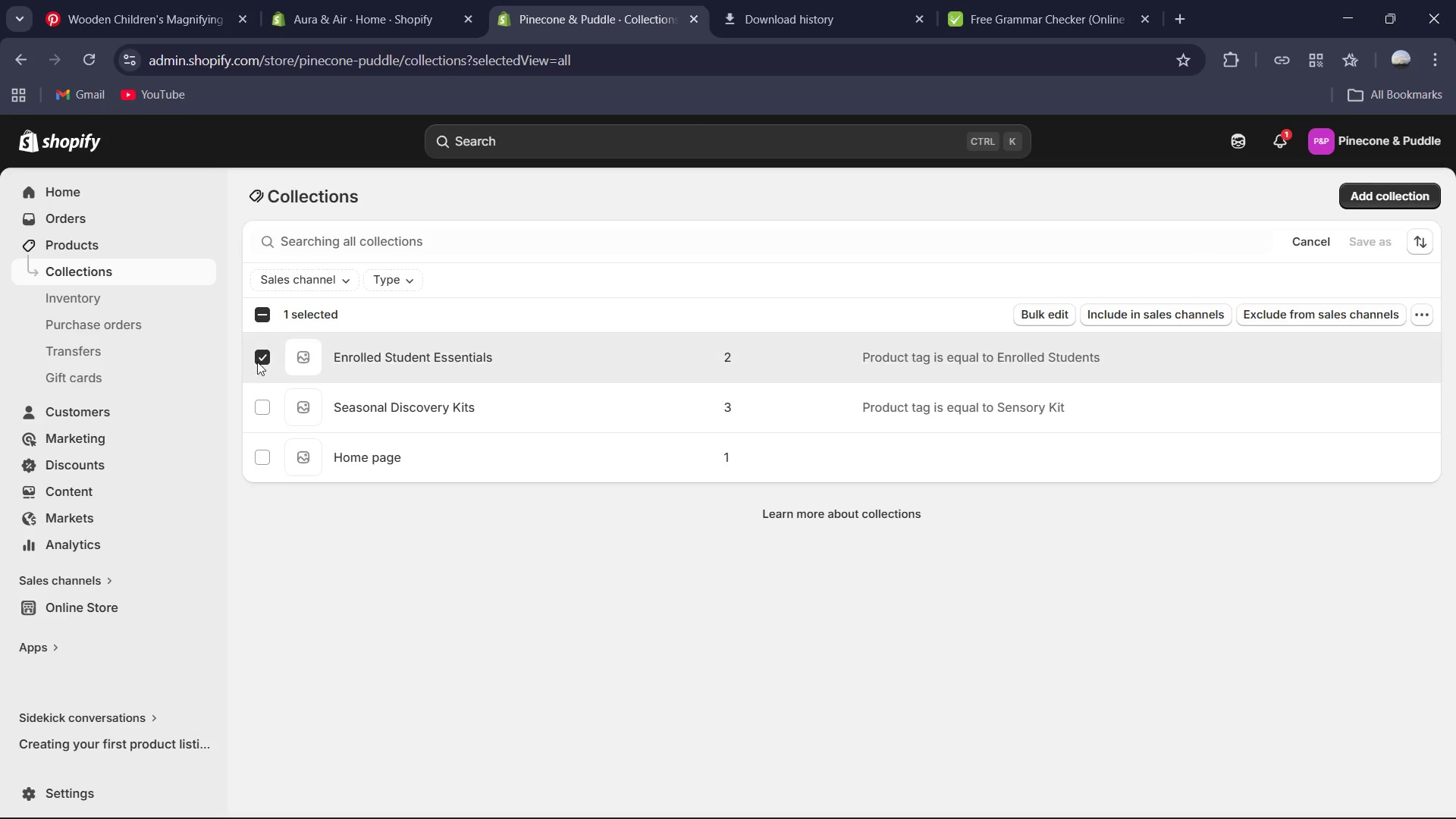 
left_click([255, 360])
 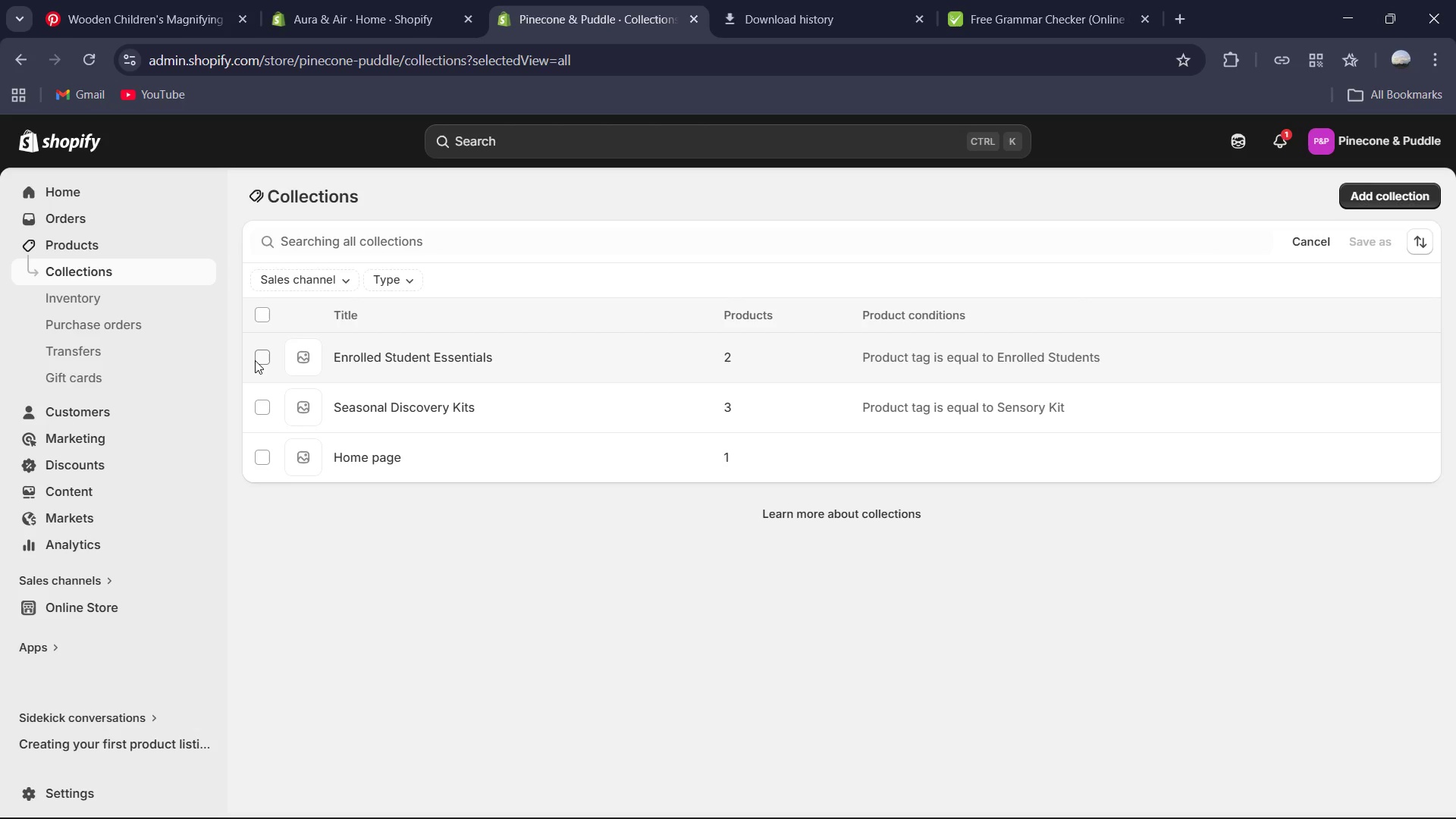 
left_click([255, 360])
 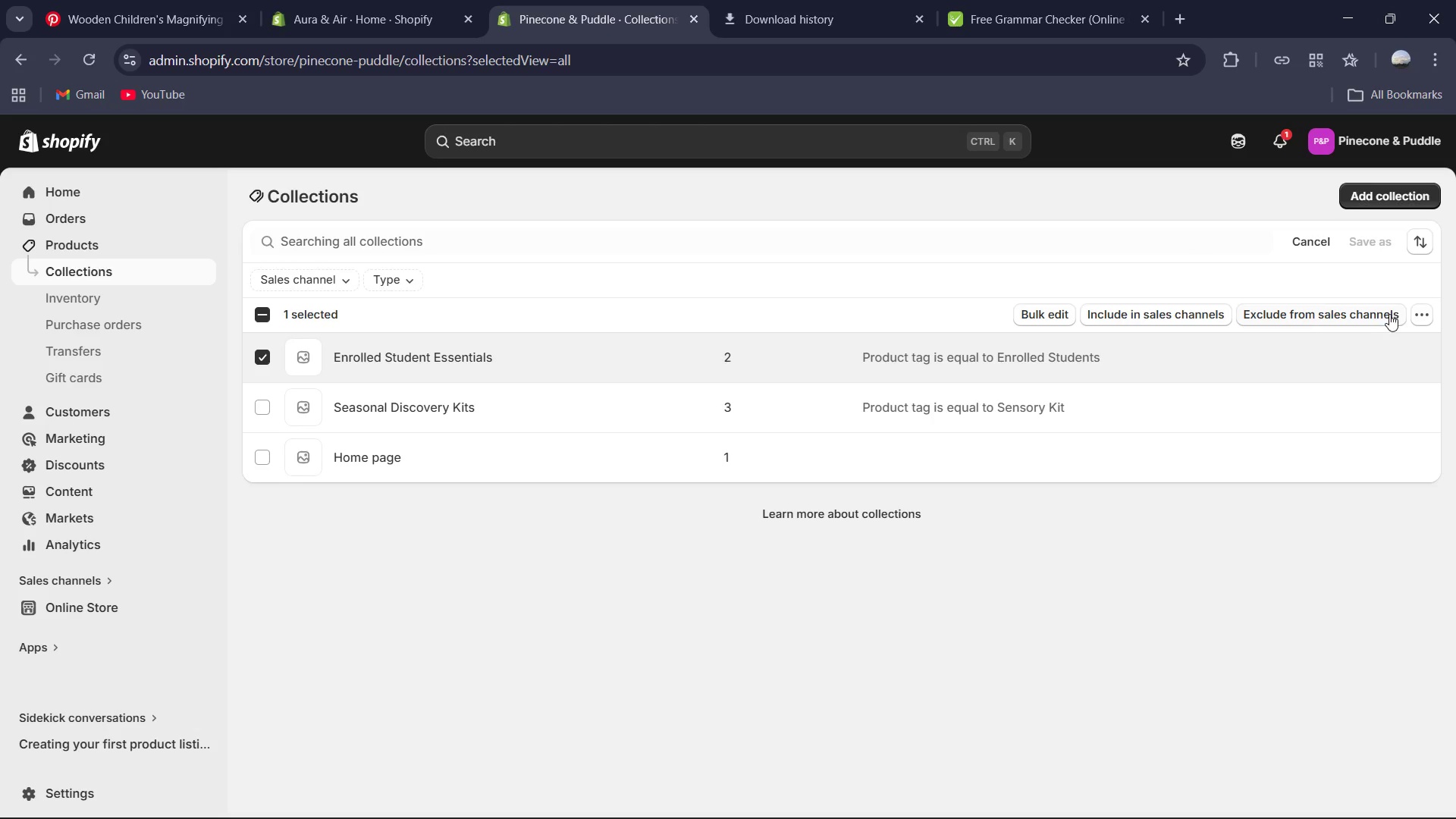 
left_click([1417, 312])
 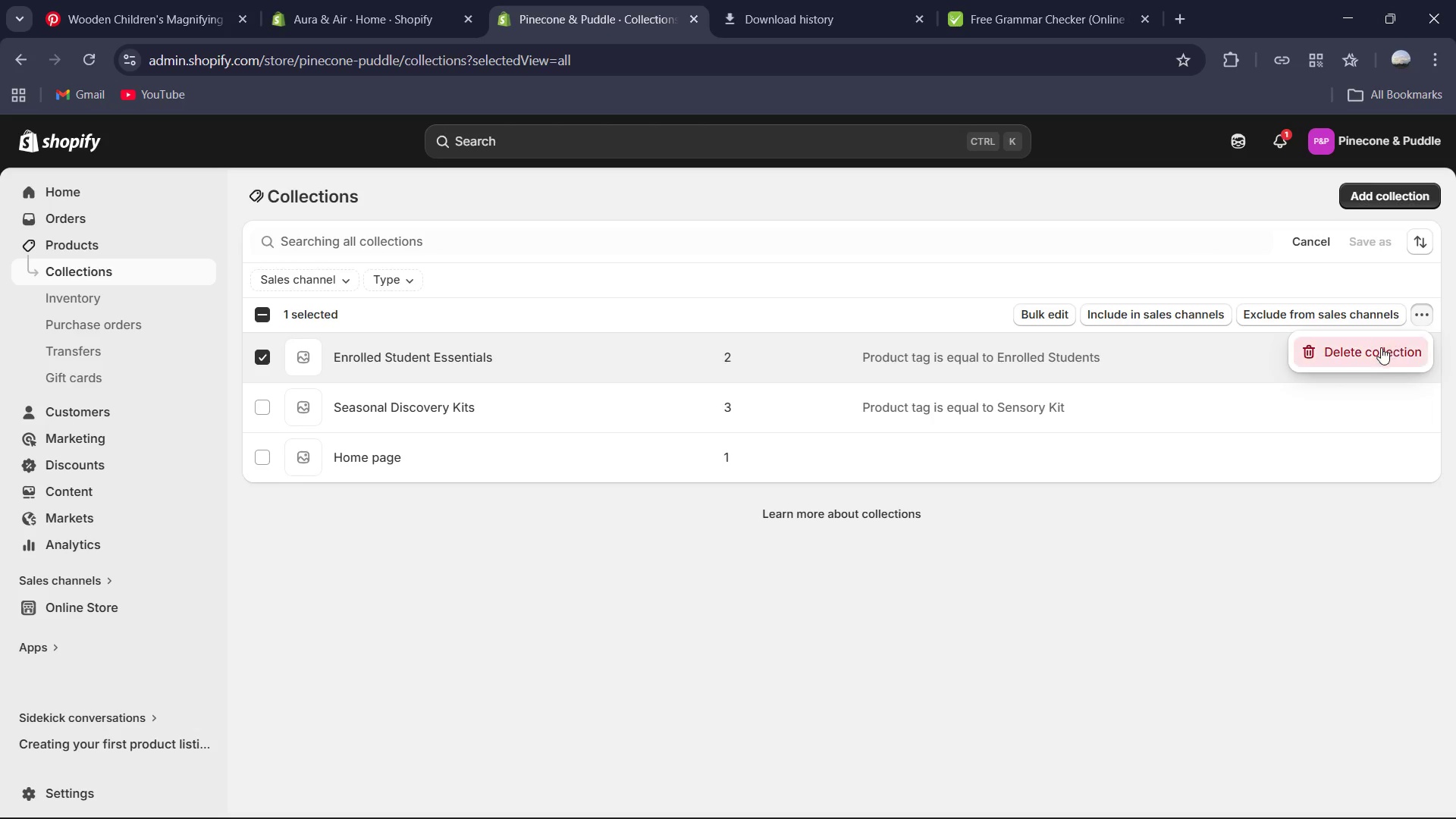 
left_click([1380, 349])
 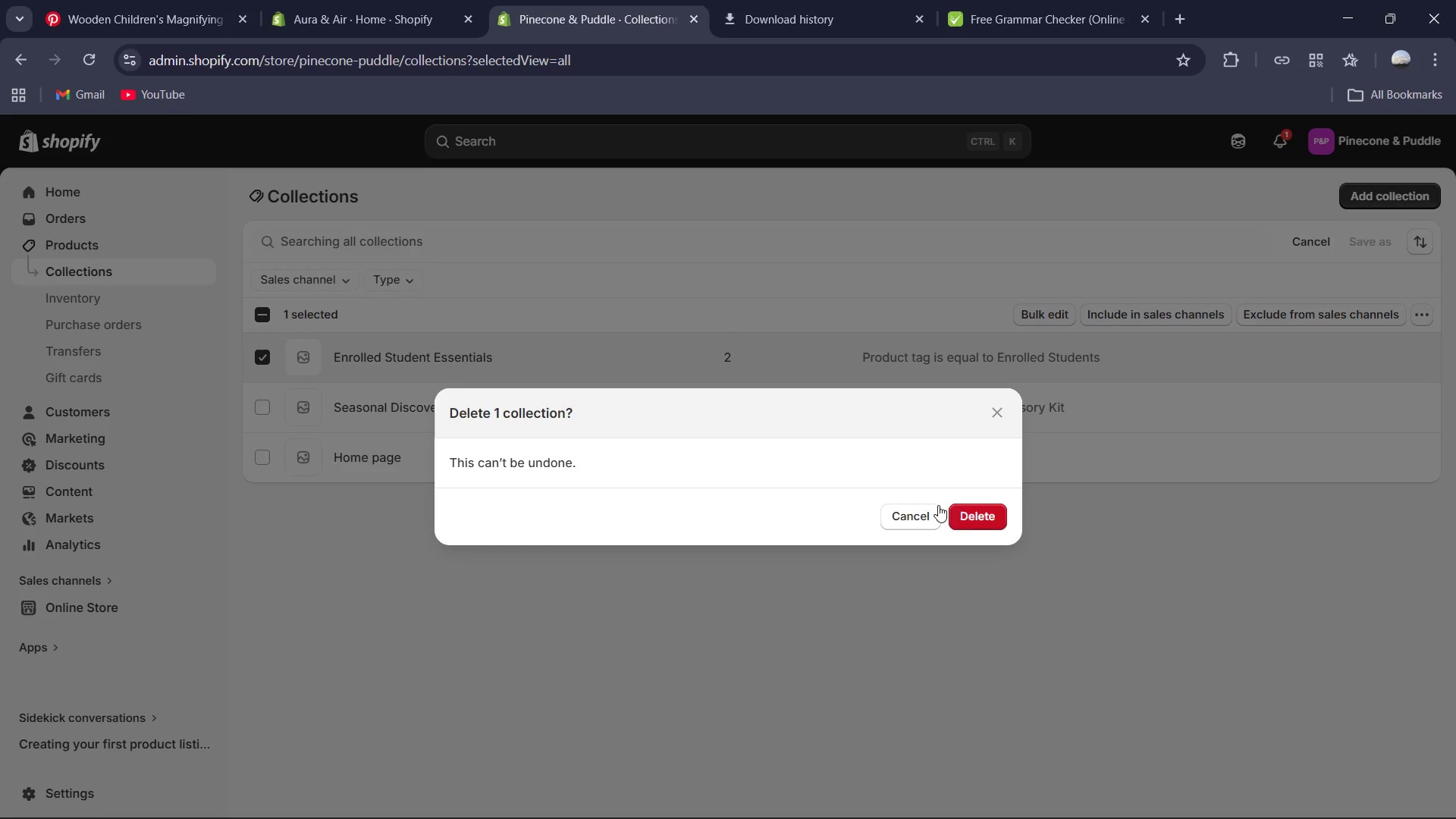 
left_click([979, 510])
 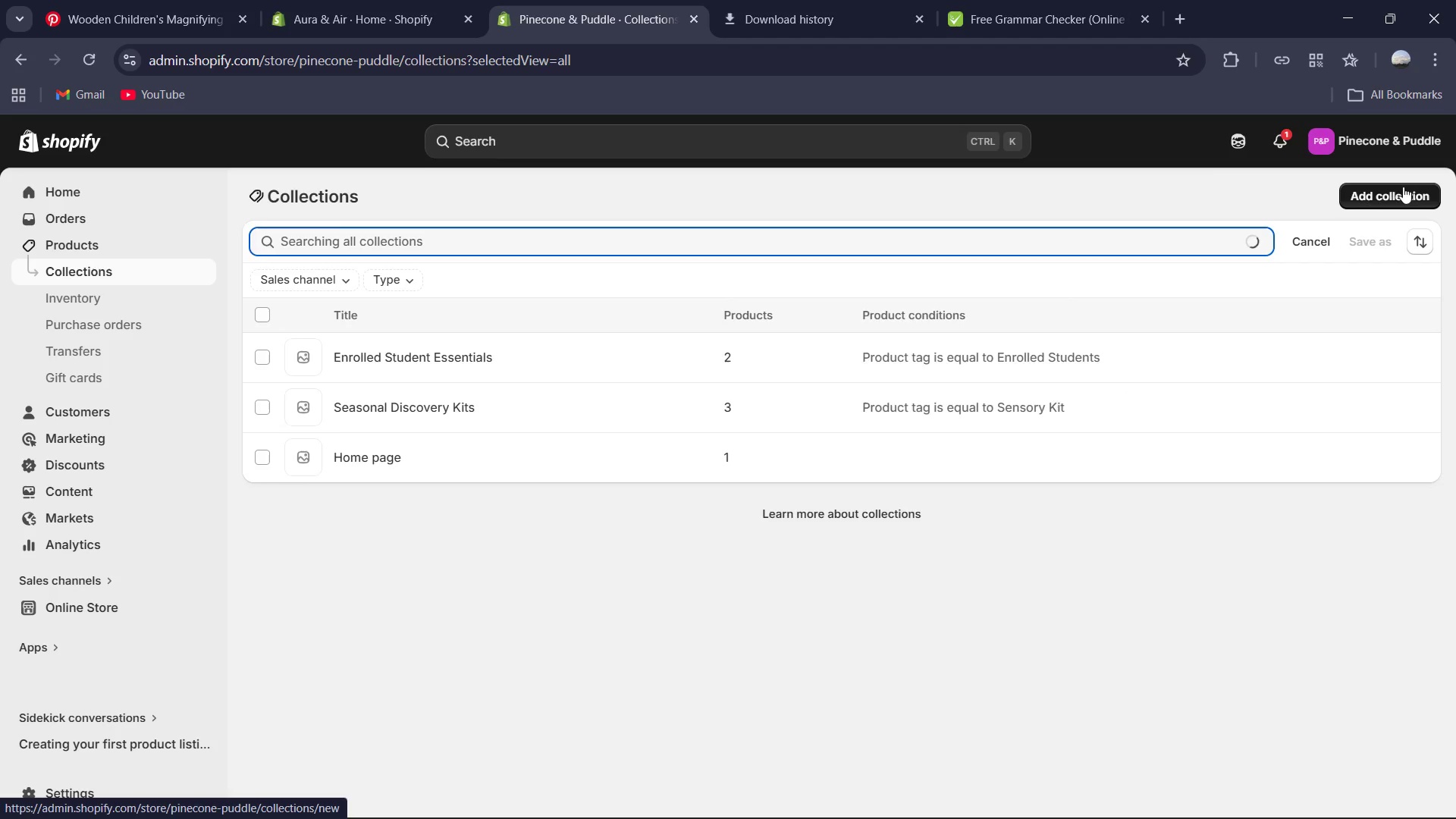 
left_click([1375, 197])
 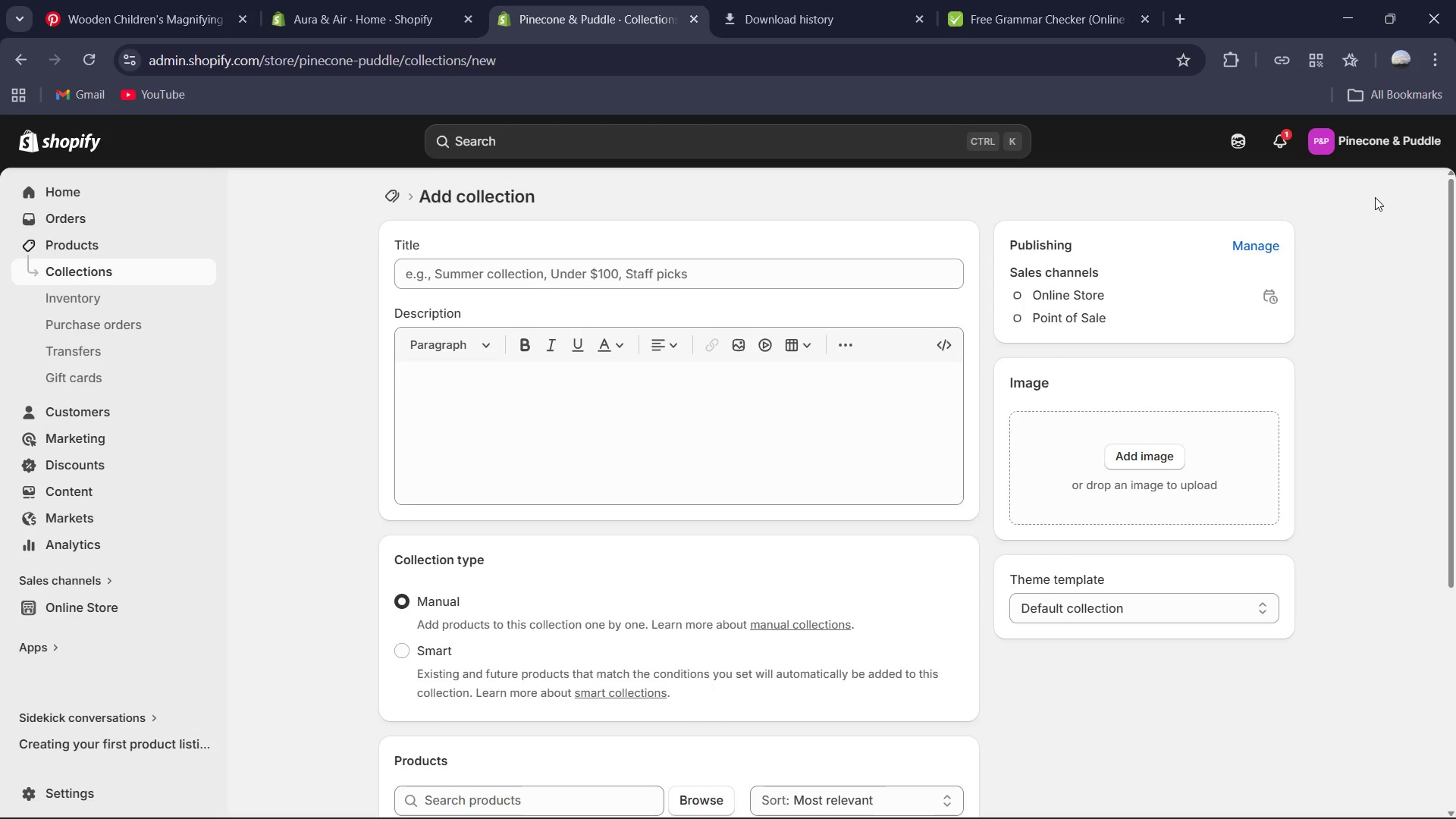 
wait(8.99)
 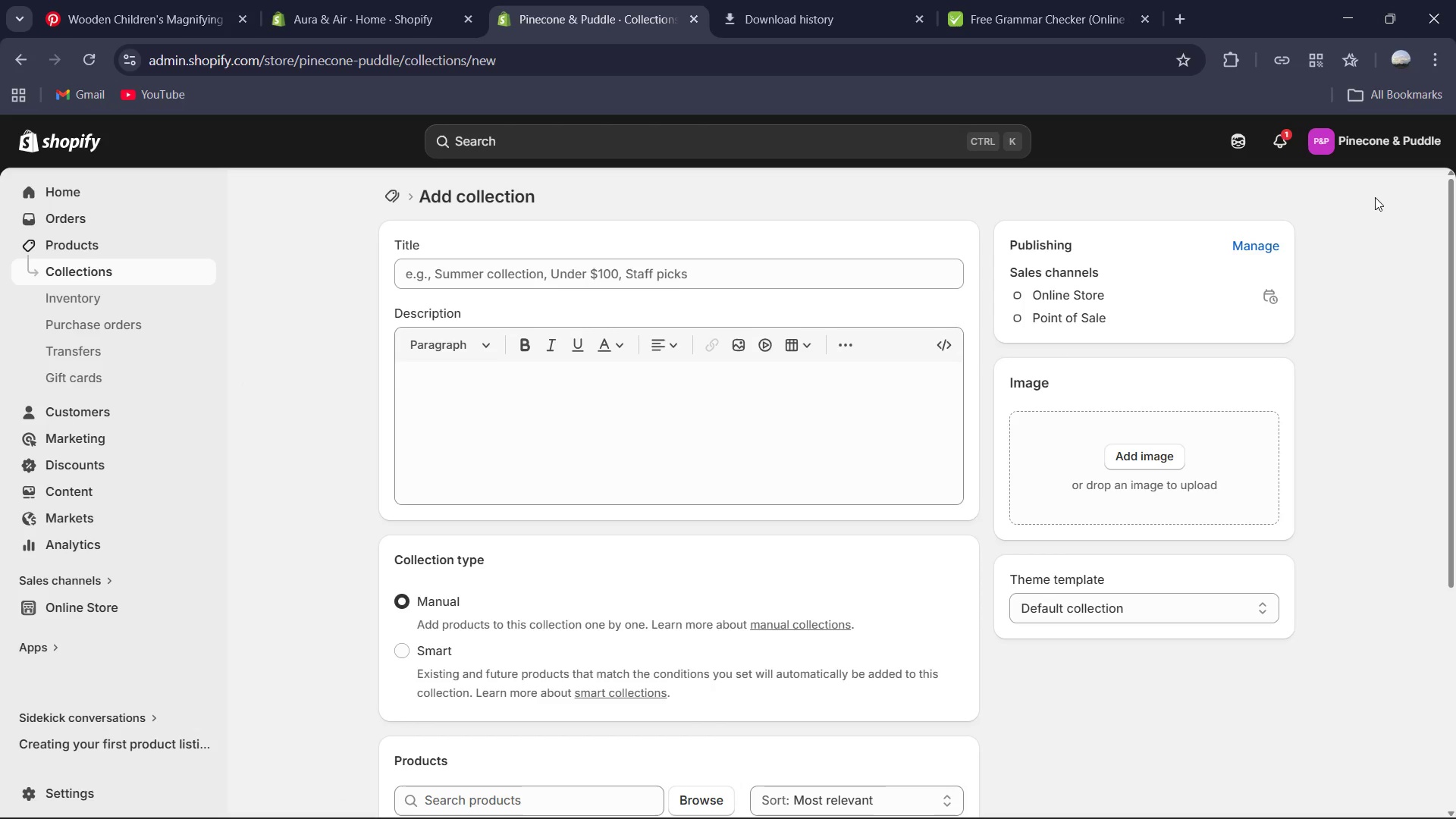 
left_click([862, 271])
 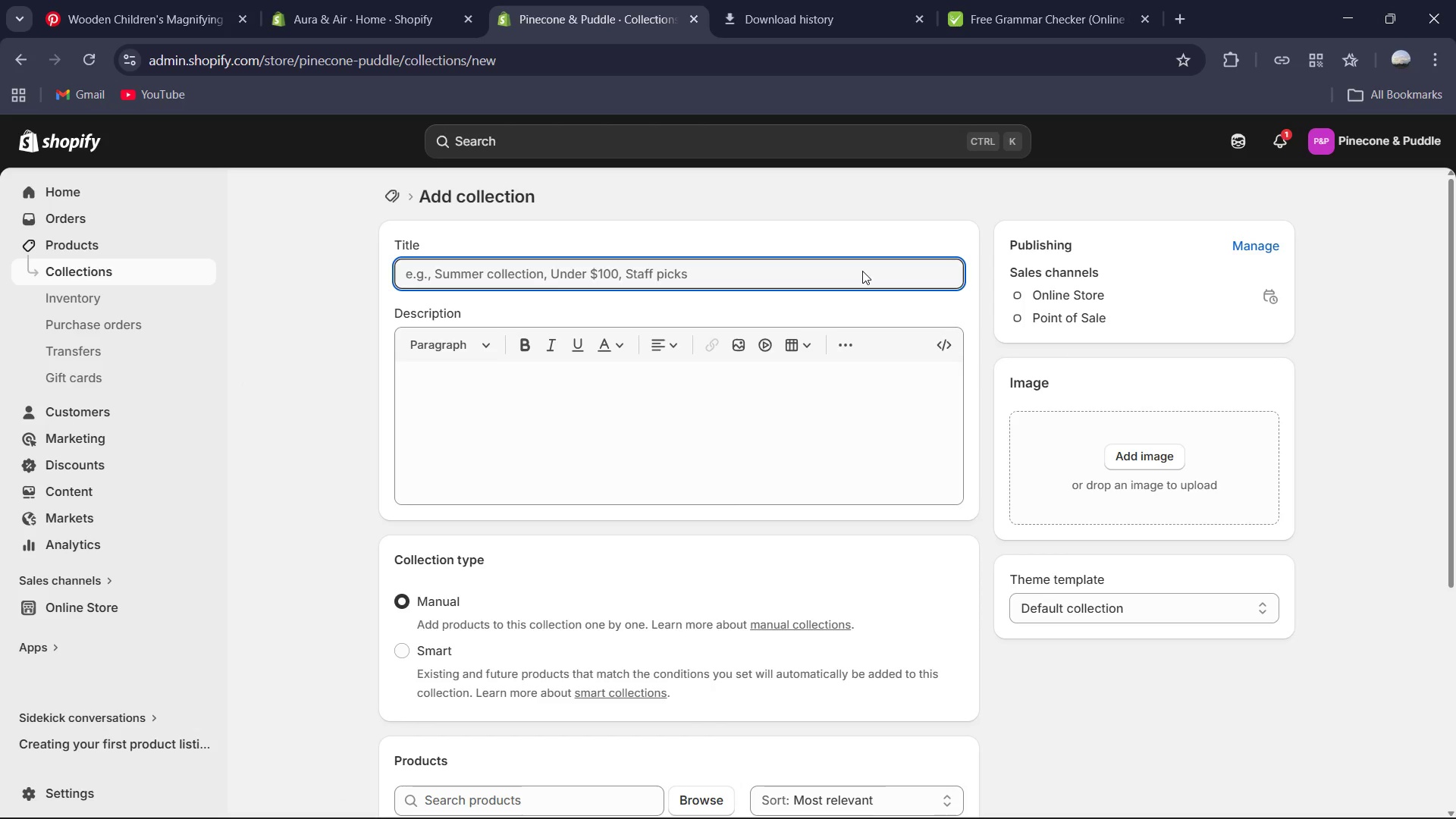 
type(Enrolled Student Essentials )
 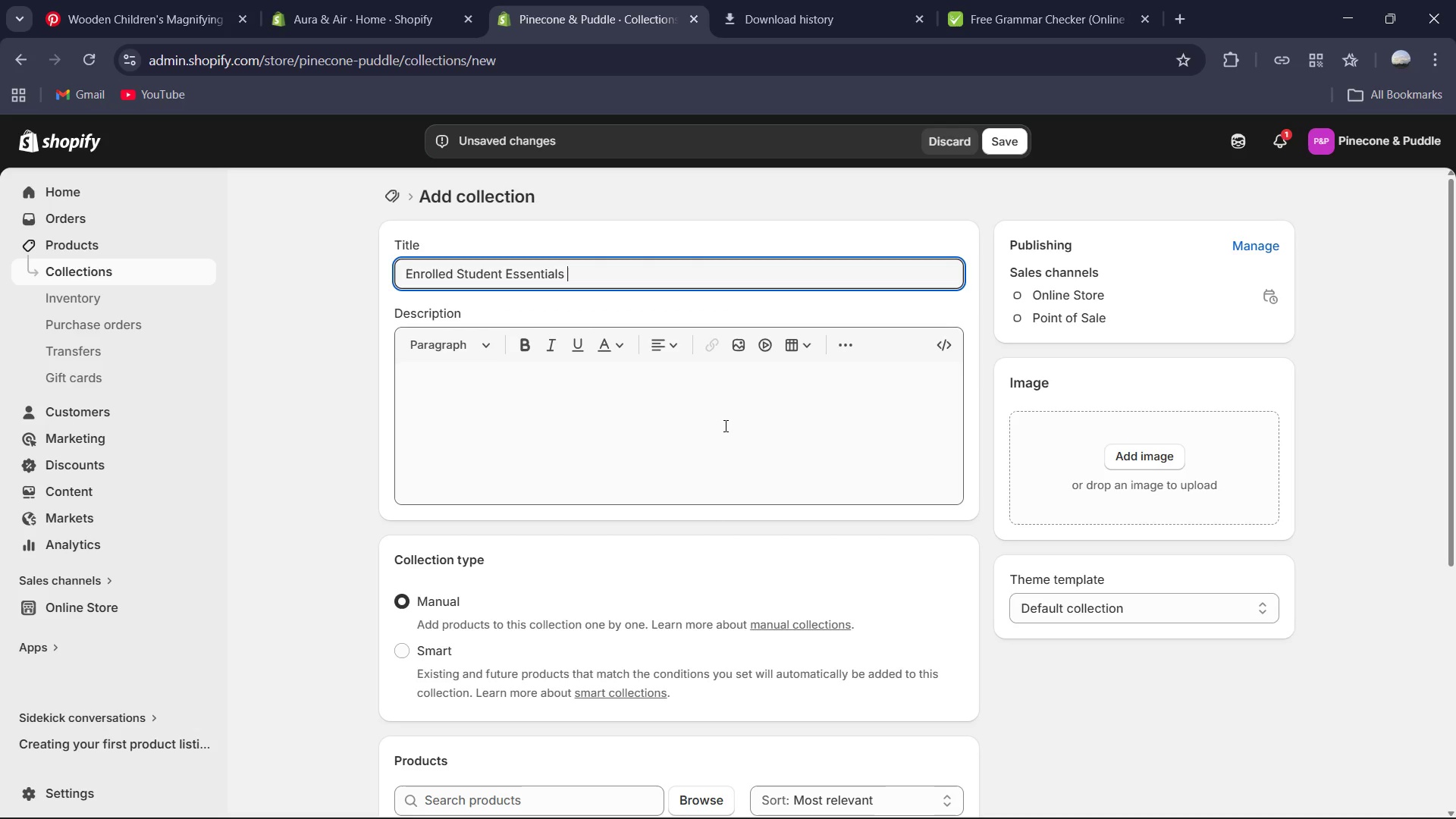 
left_click([729, 418])
 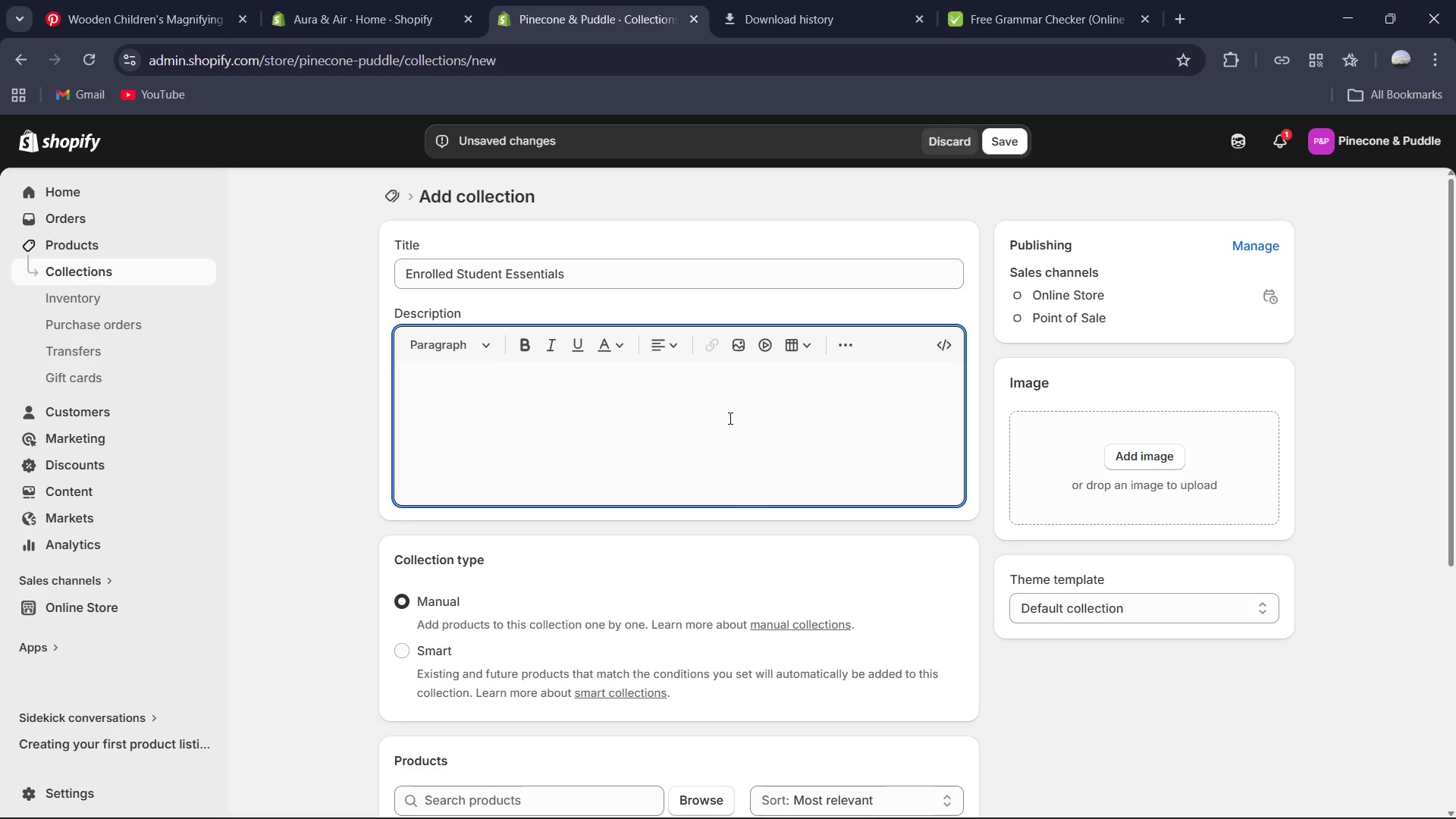 
type(Gear up for adventure. This collection contains the mandatory field equipment for all students enrolled at Pinecone & Puddle Forest Student)
key(Backspace)
key(Backspace)
key(Backspace)
key(Backspace)
key(Backspace)
key(Backspace)
type(chool. S)
key(Backspace)
type(Designed for durbl)
key(Backspace)
type(ility)
 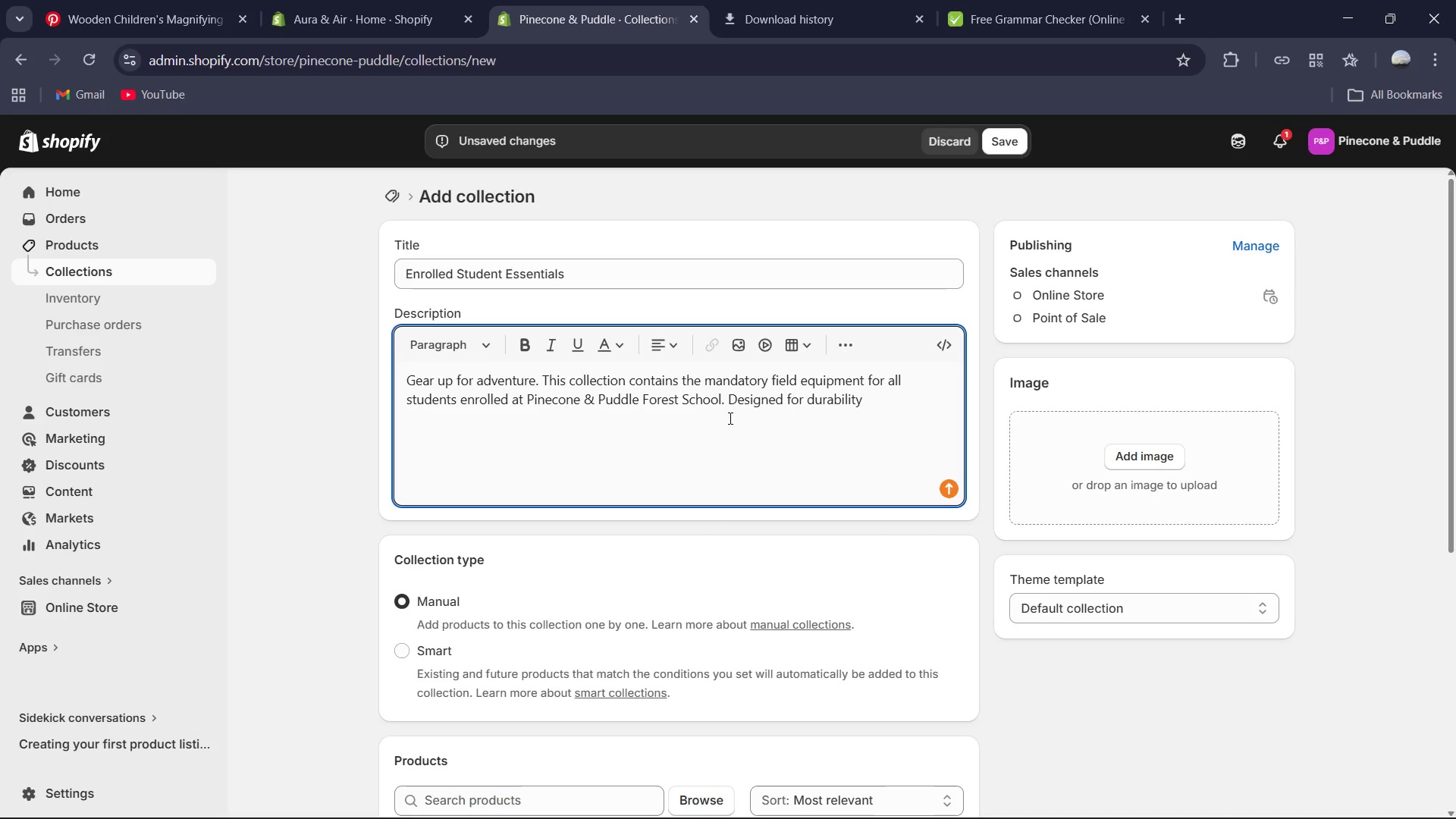 
type(, saftey, and deep-woods exploration.)
 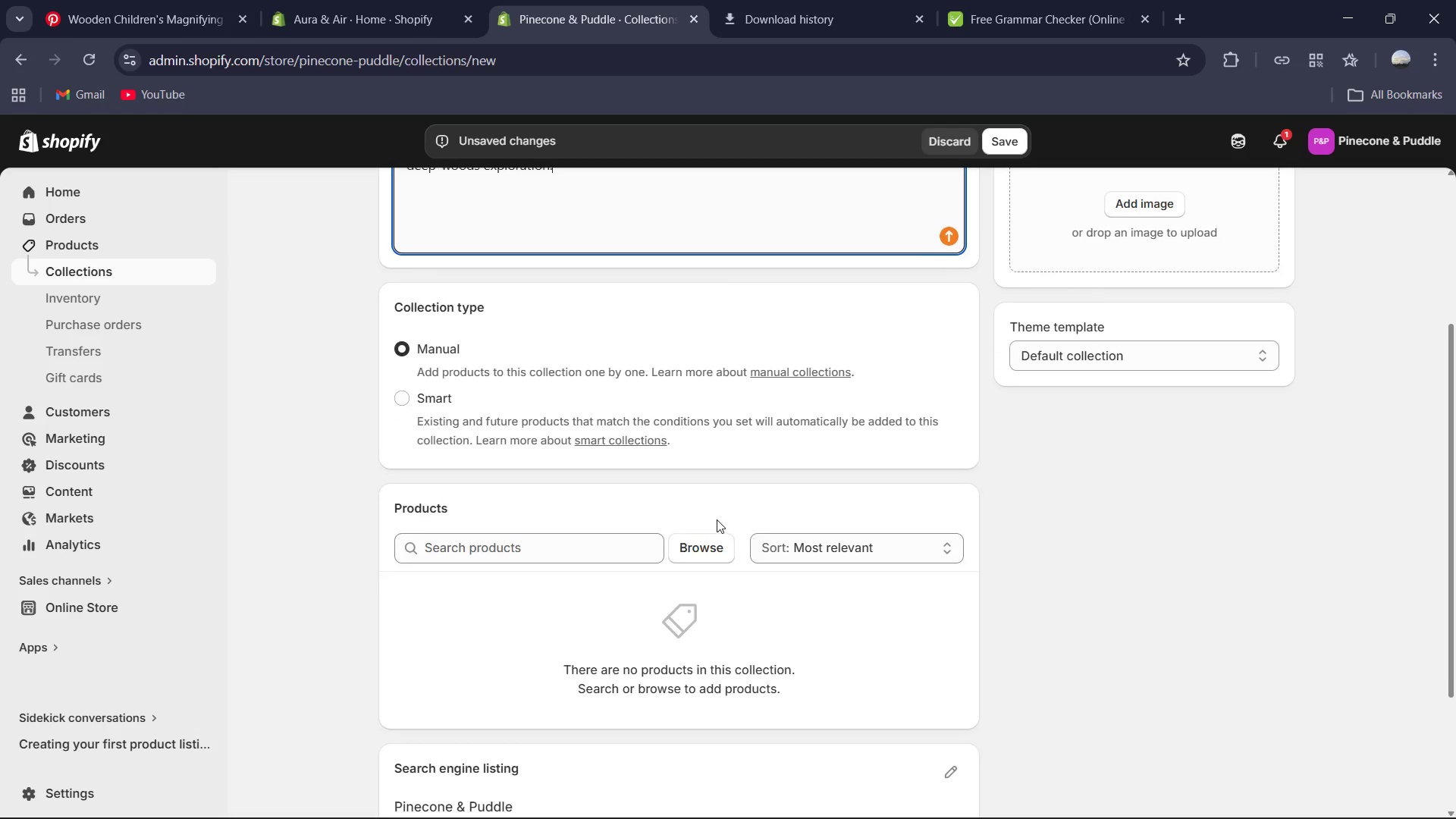 
wait(5.92)
 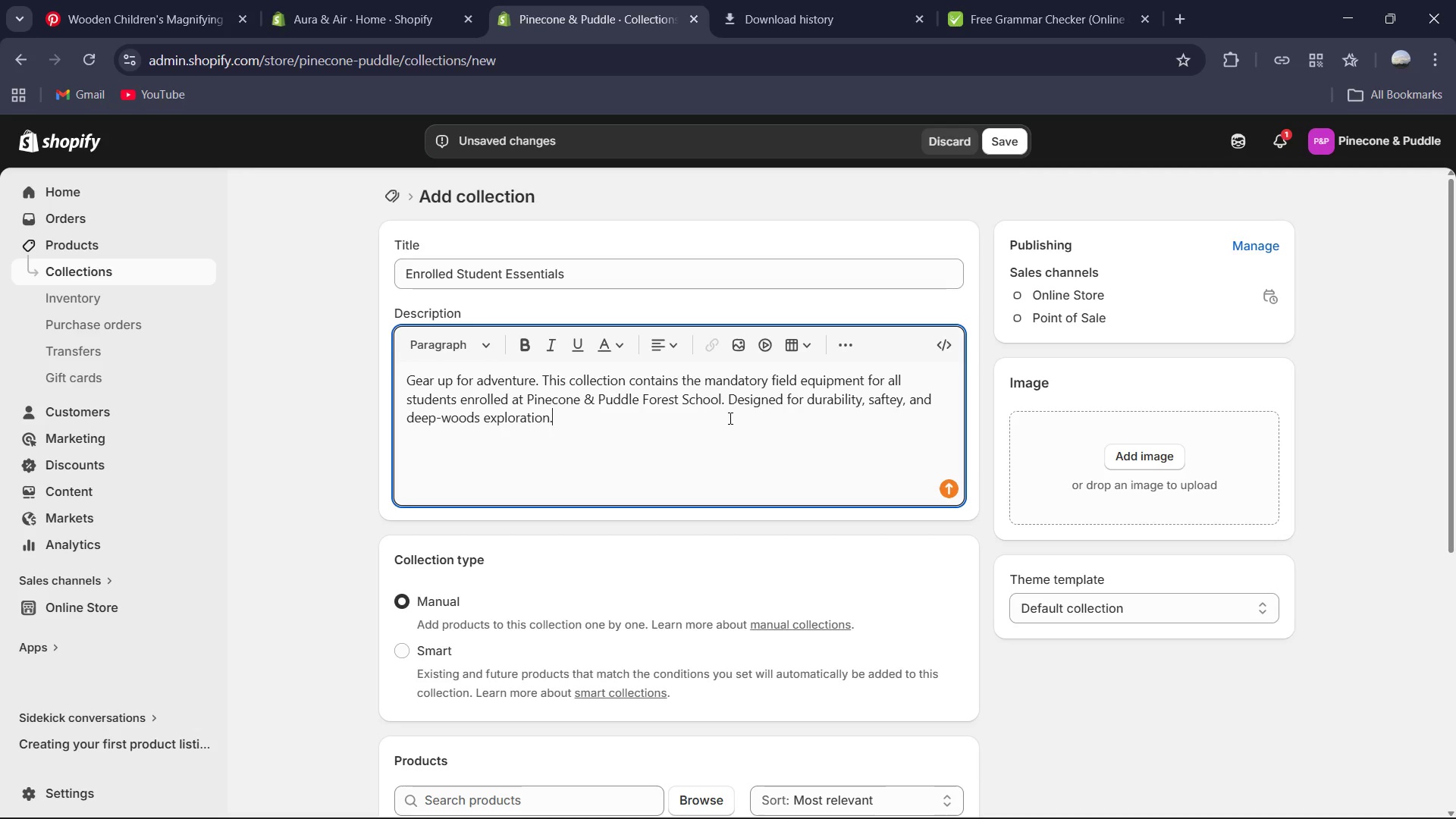 
left_click([829, 493])
 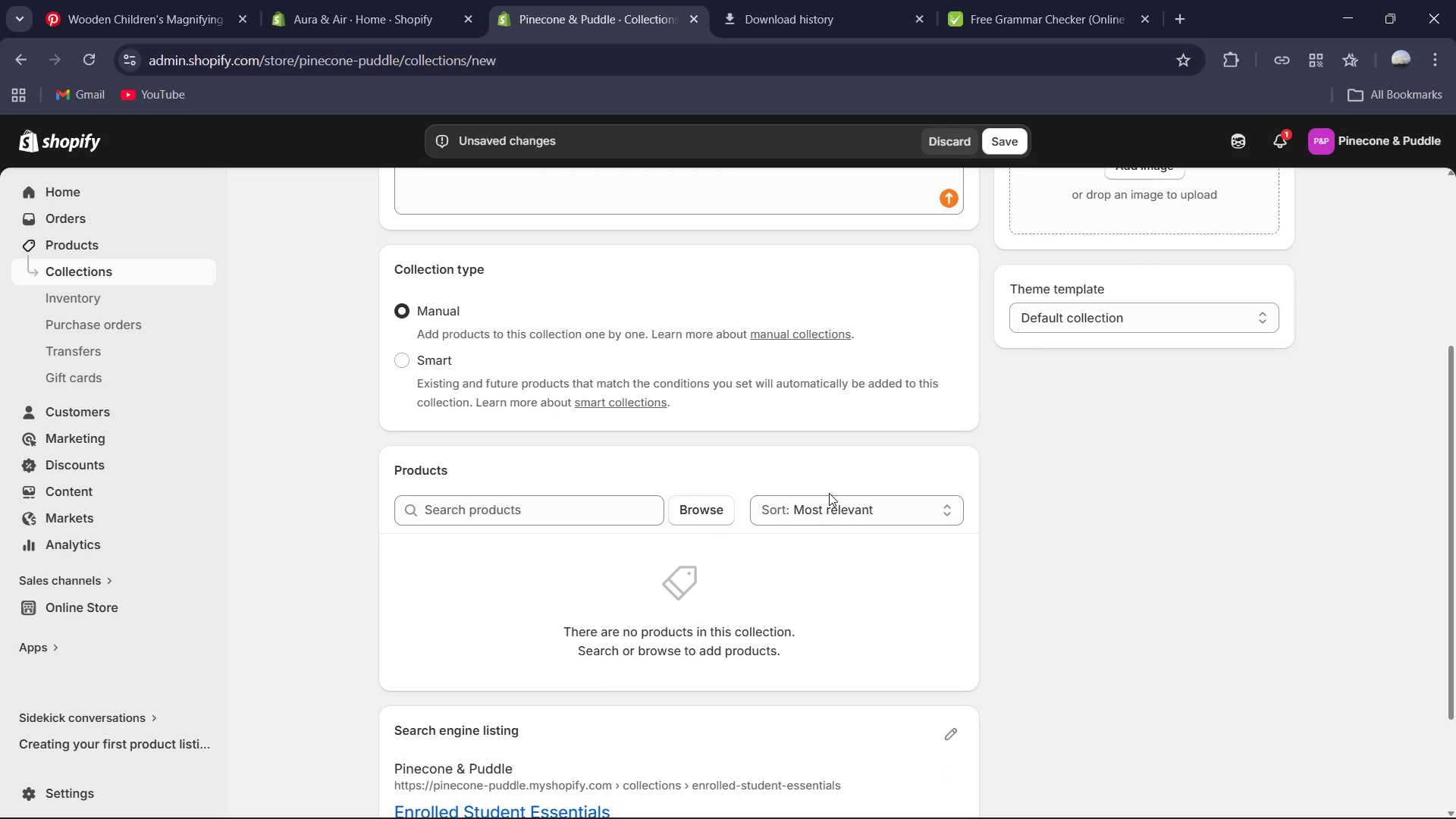 
wait(8.33)
 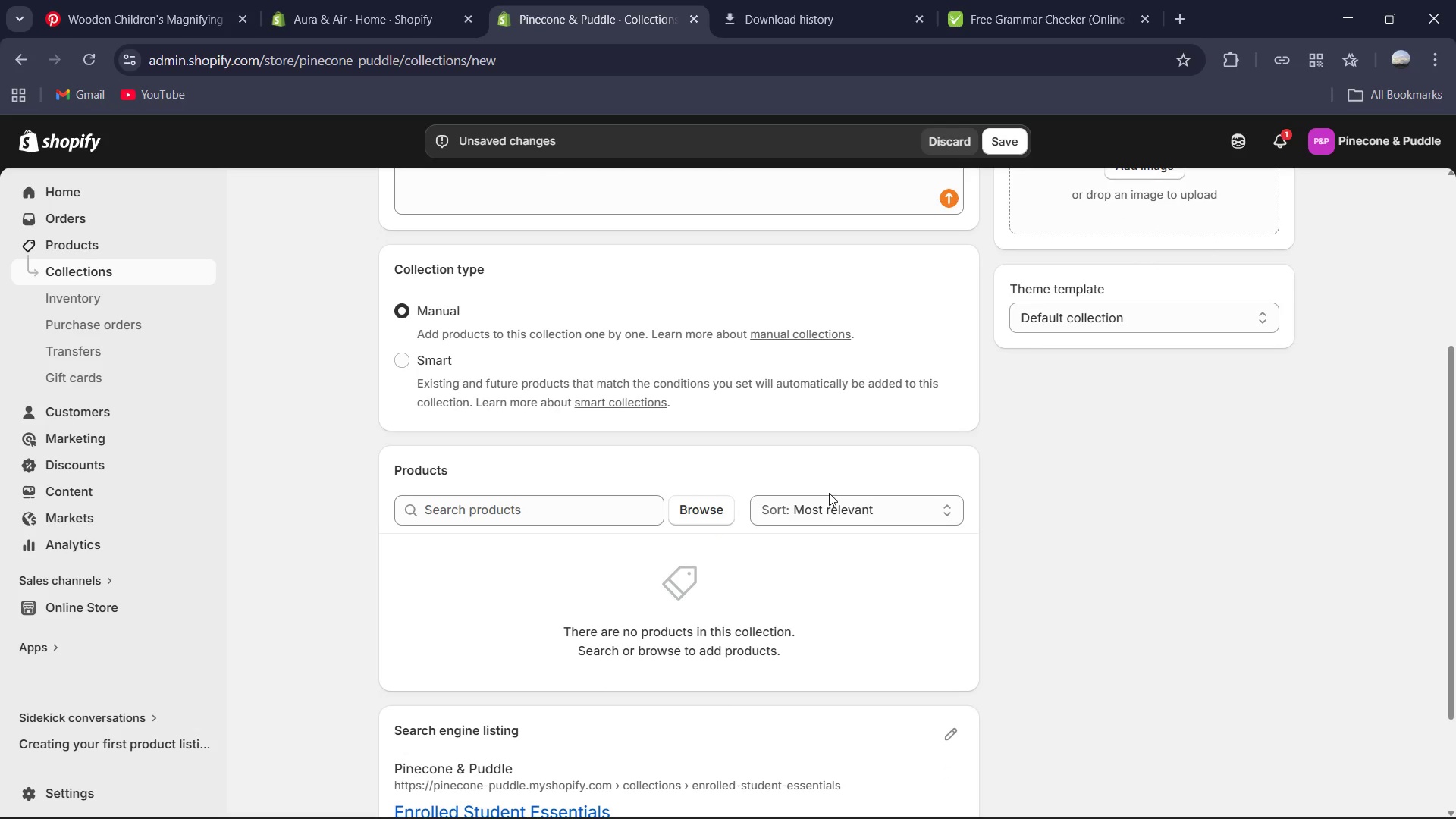 
left_click([851, 512])
 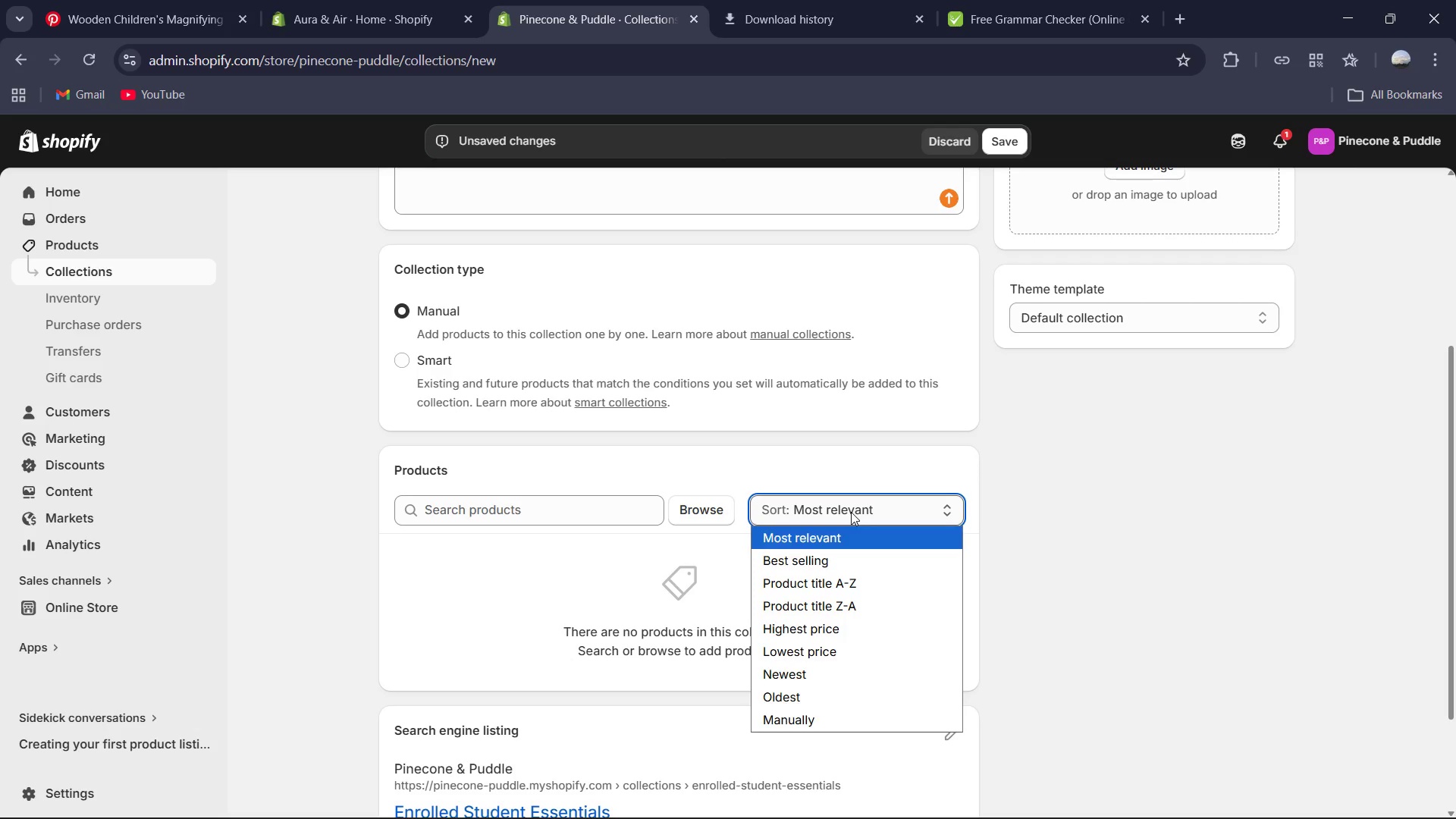 
left_click([851, 512])
 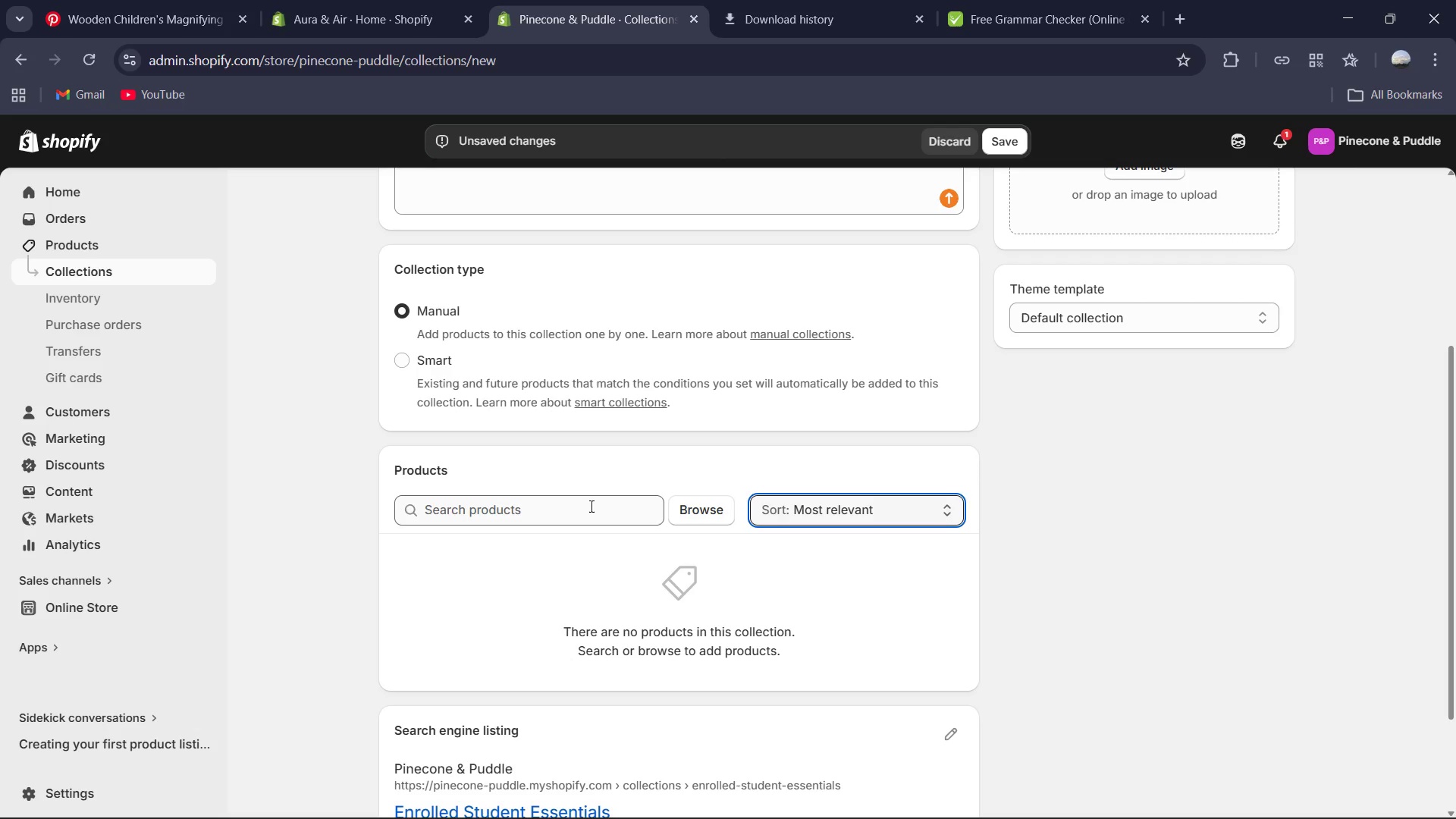 
left_click([589, 506])
 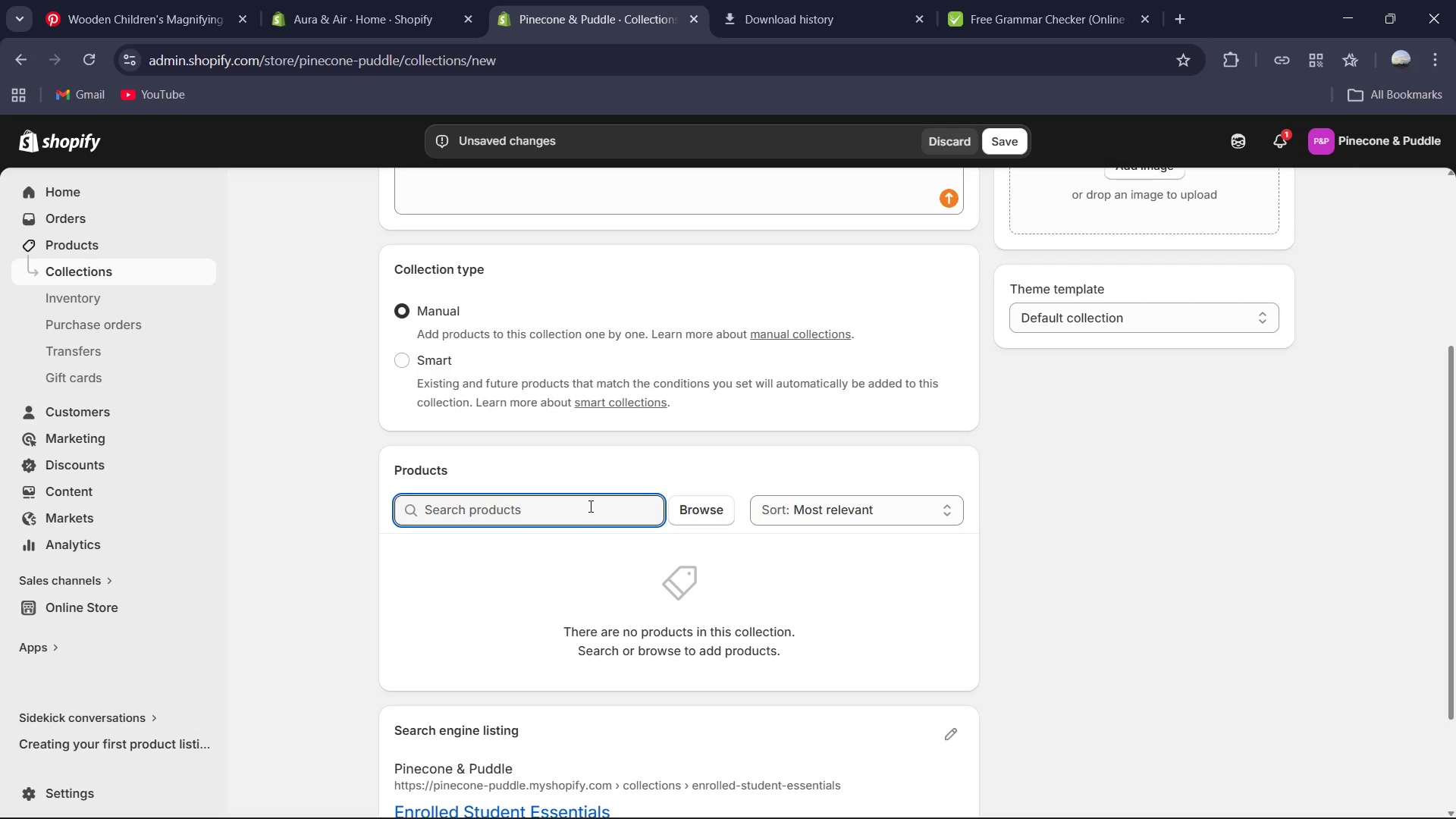 
type(Signign)
 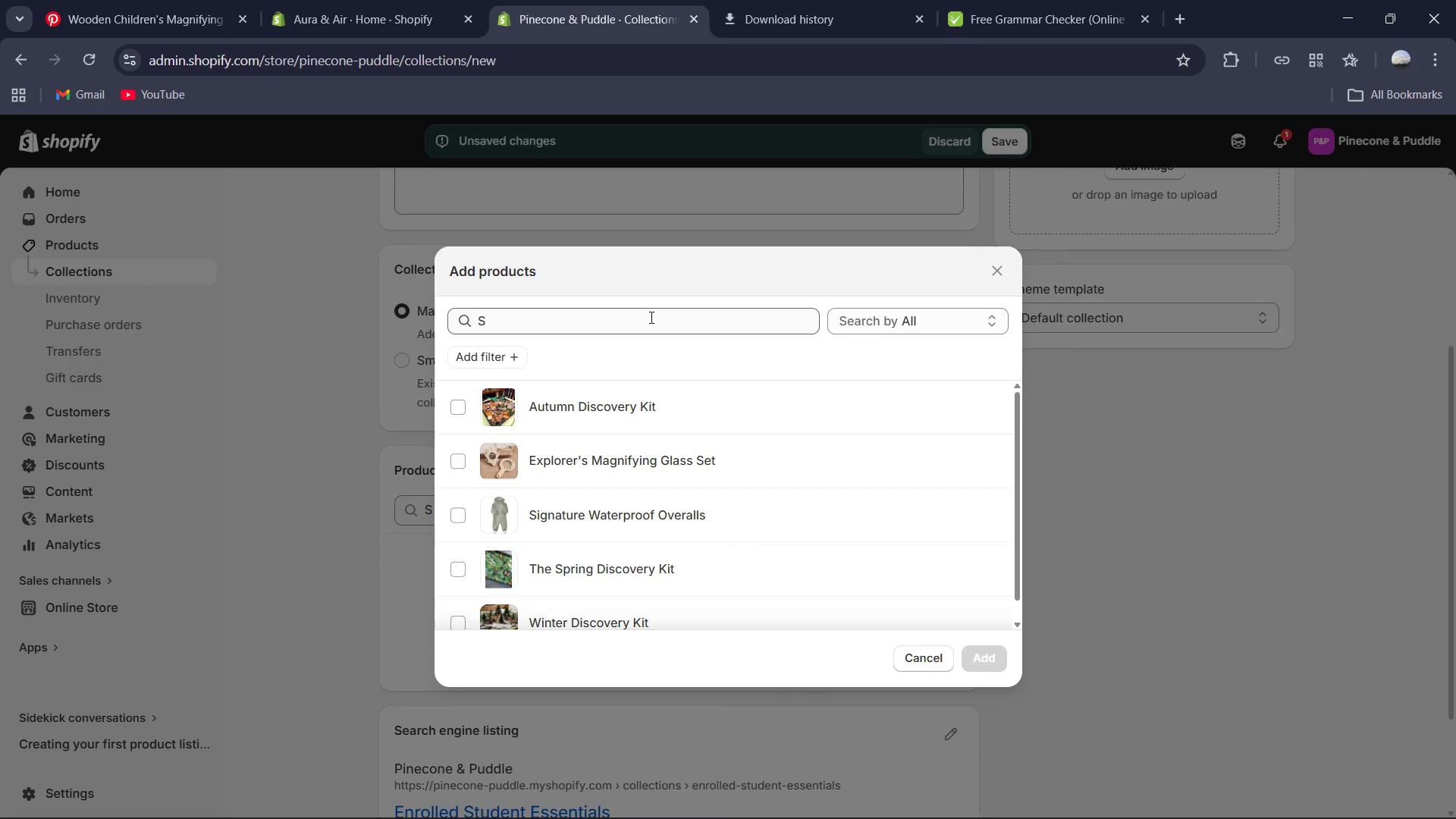 
left_click([650, 318])
 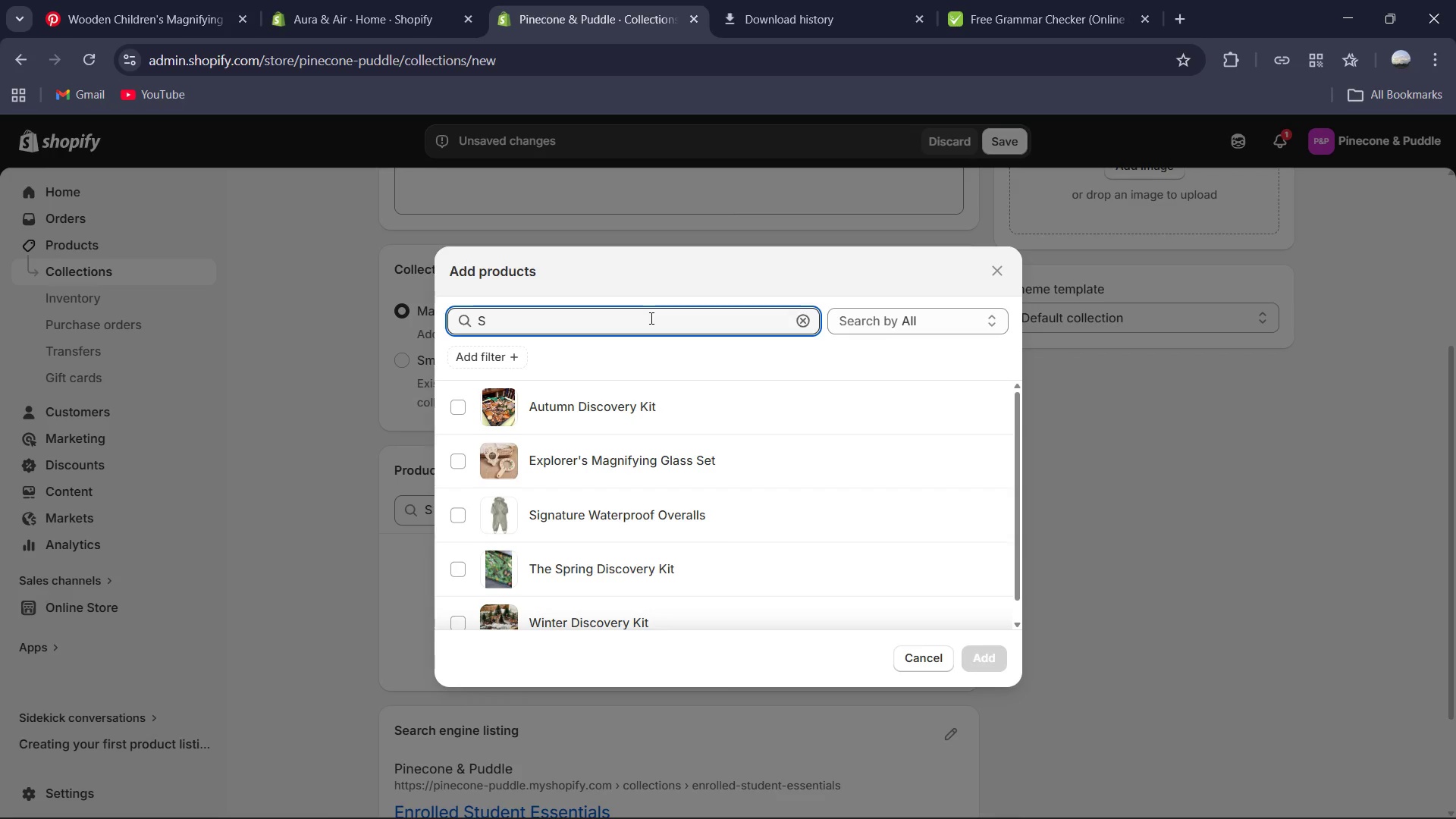 
type(ign)
 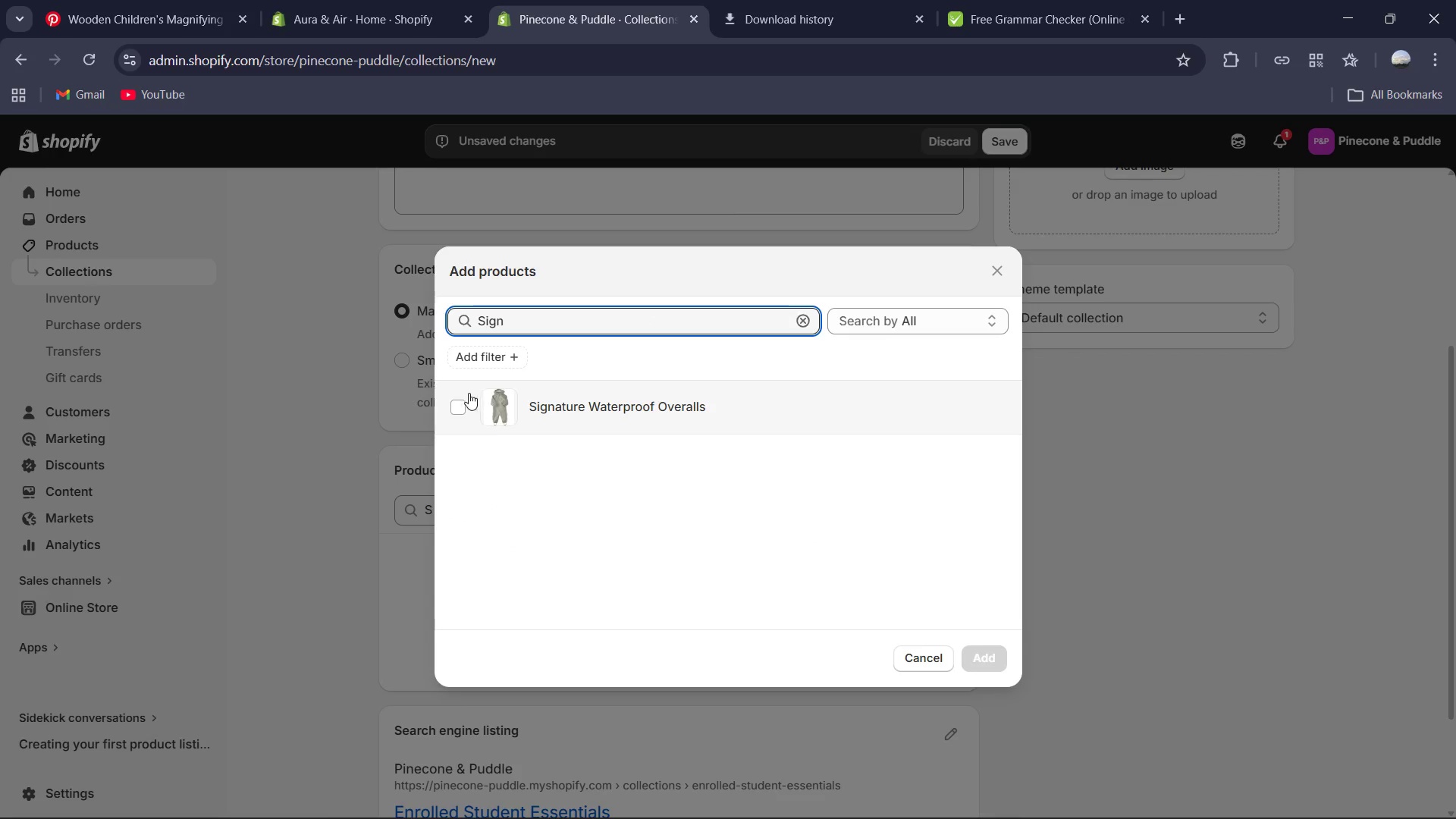 
left_click([453, 408])
 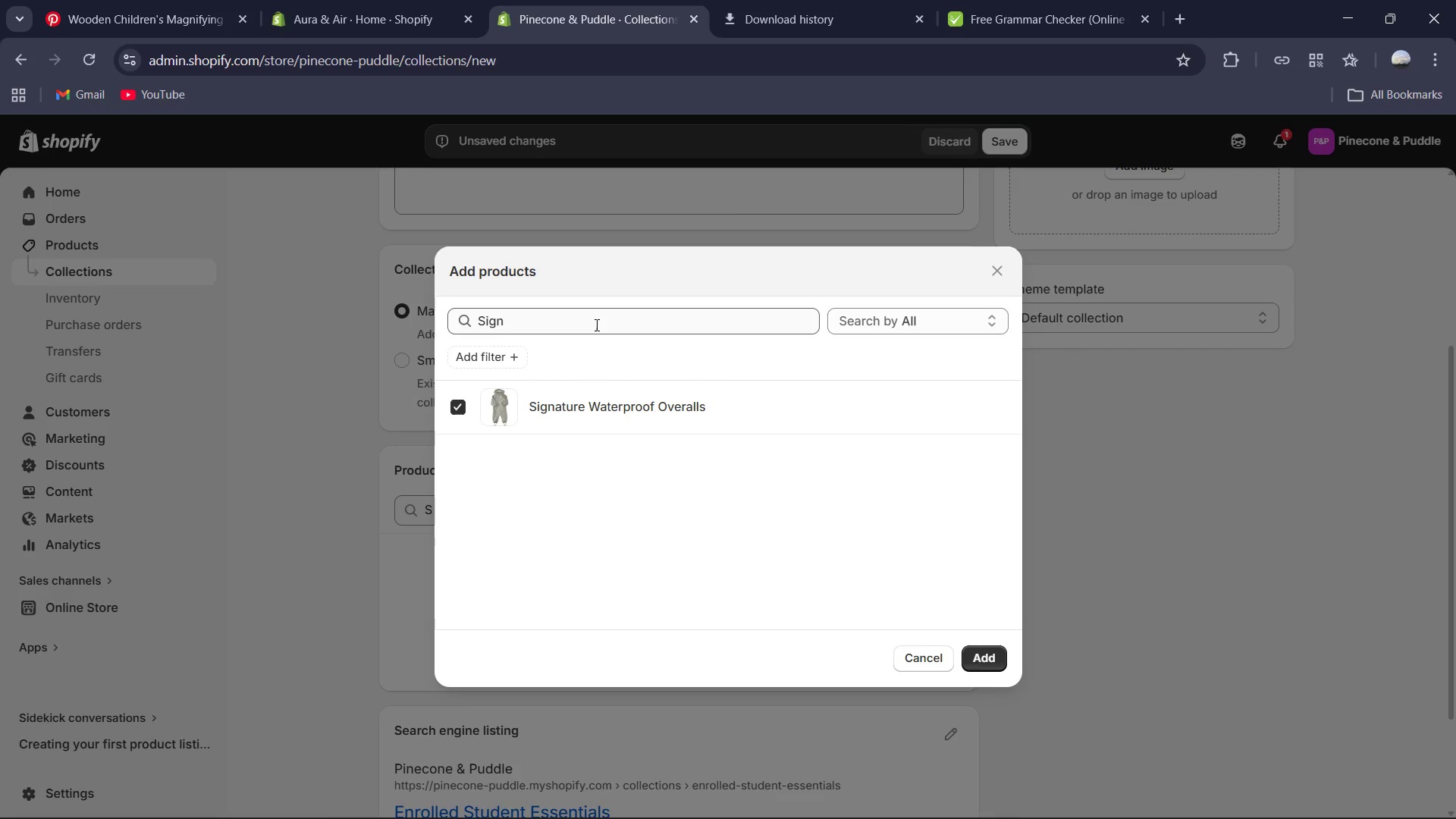 
left_click([595, 324])
 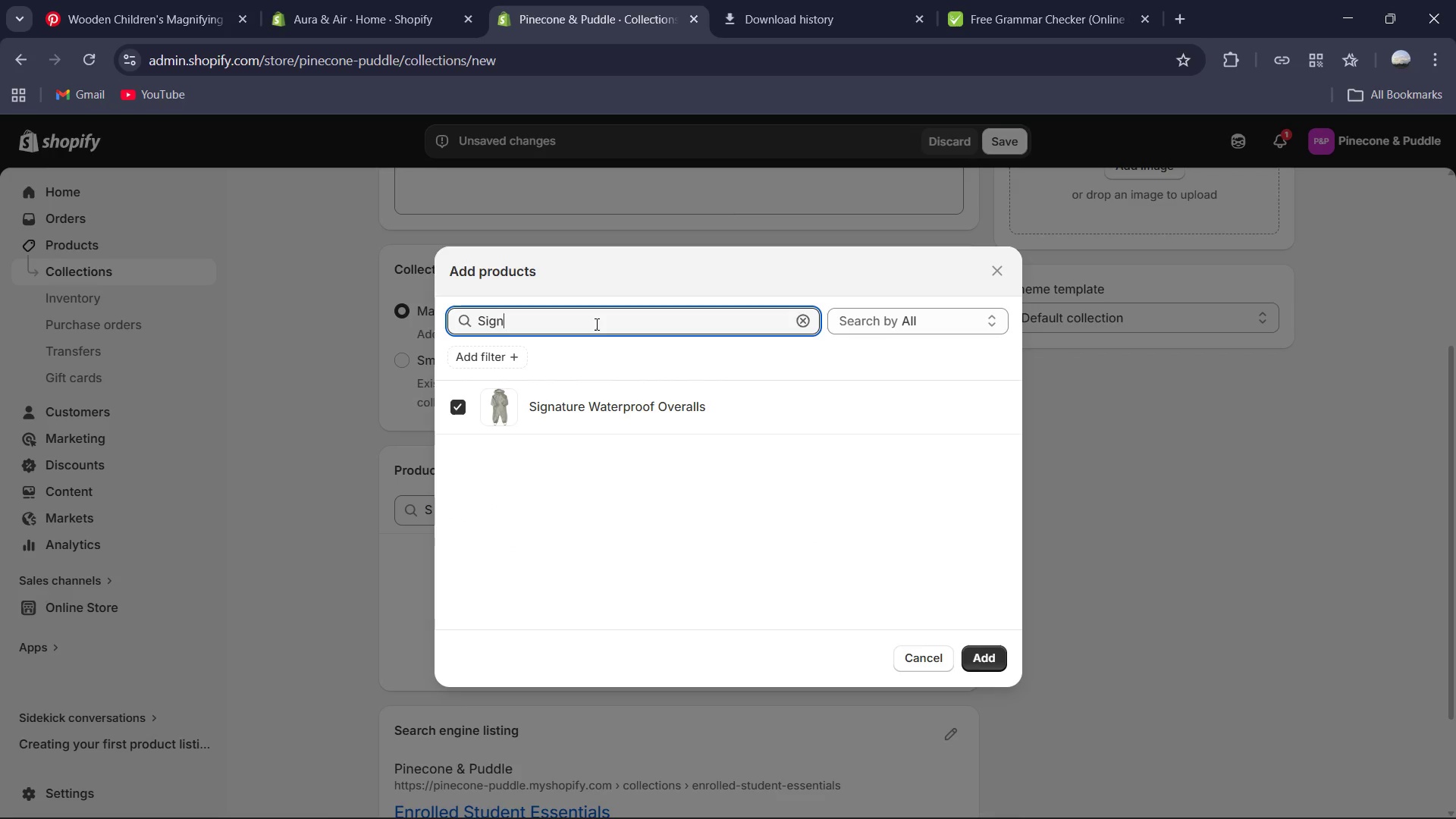 
hold_key(key=ControlLeft, duration=1.06)
 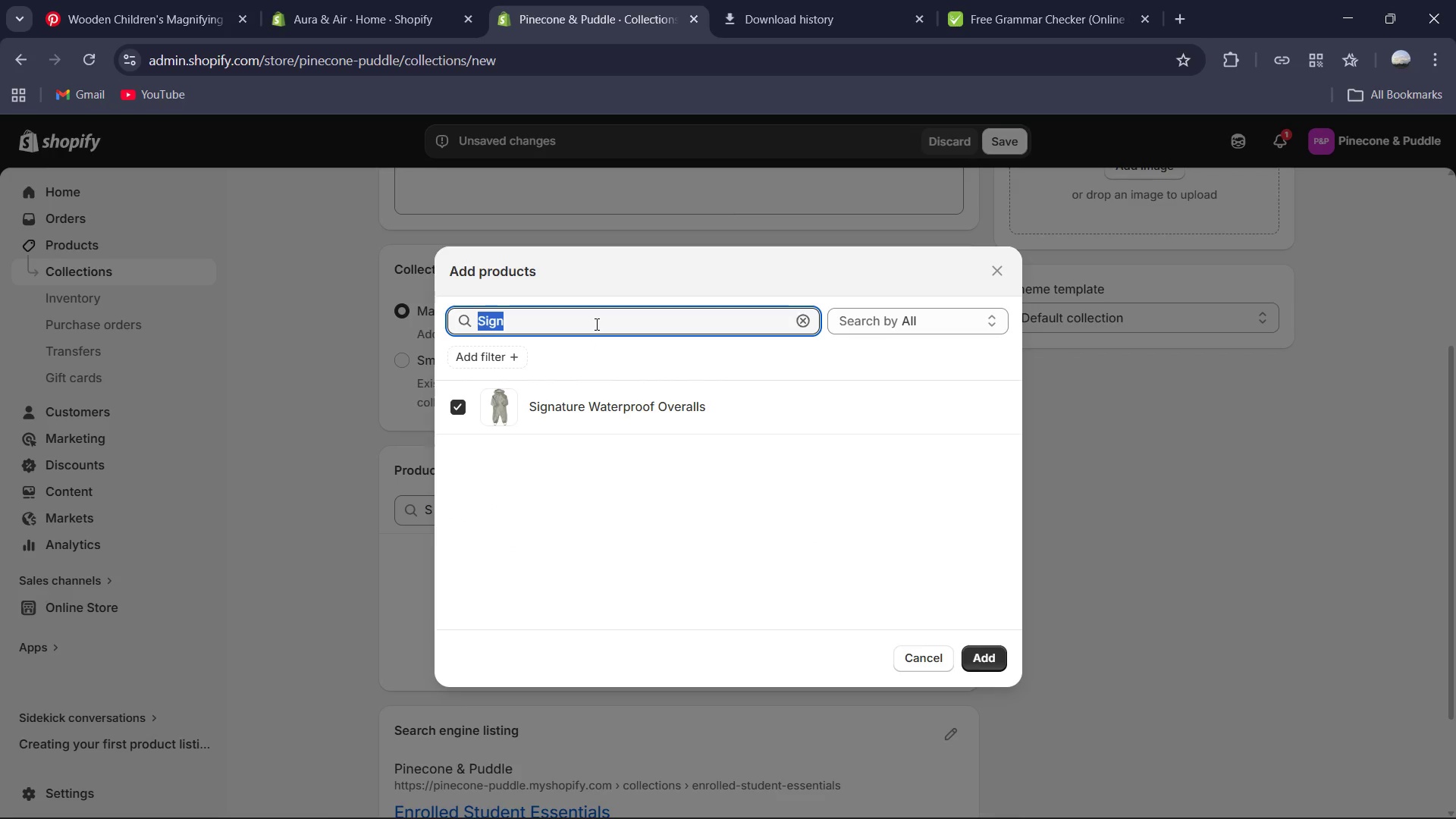 
hold_key(key=A, duration=0.33)
 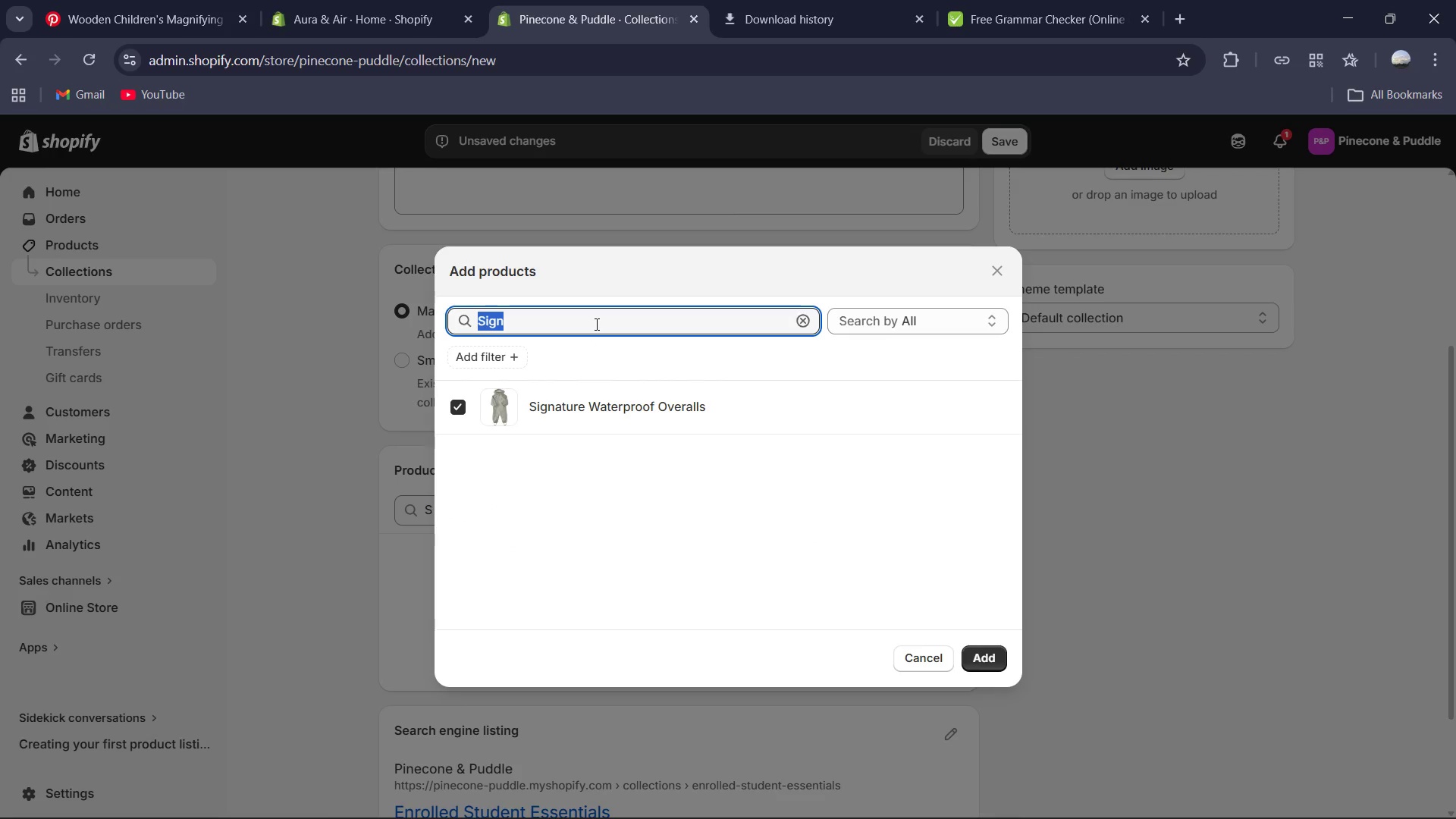 
type(Exp)
 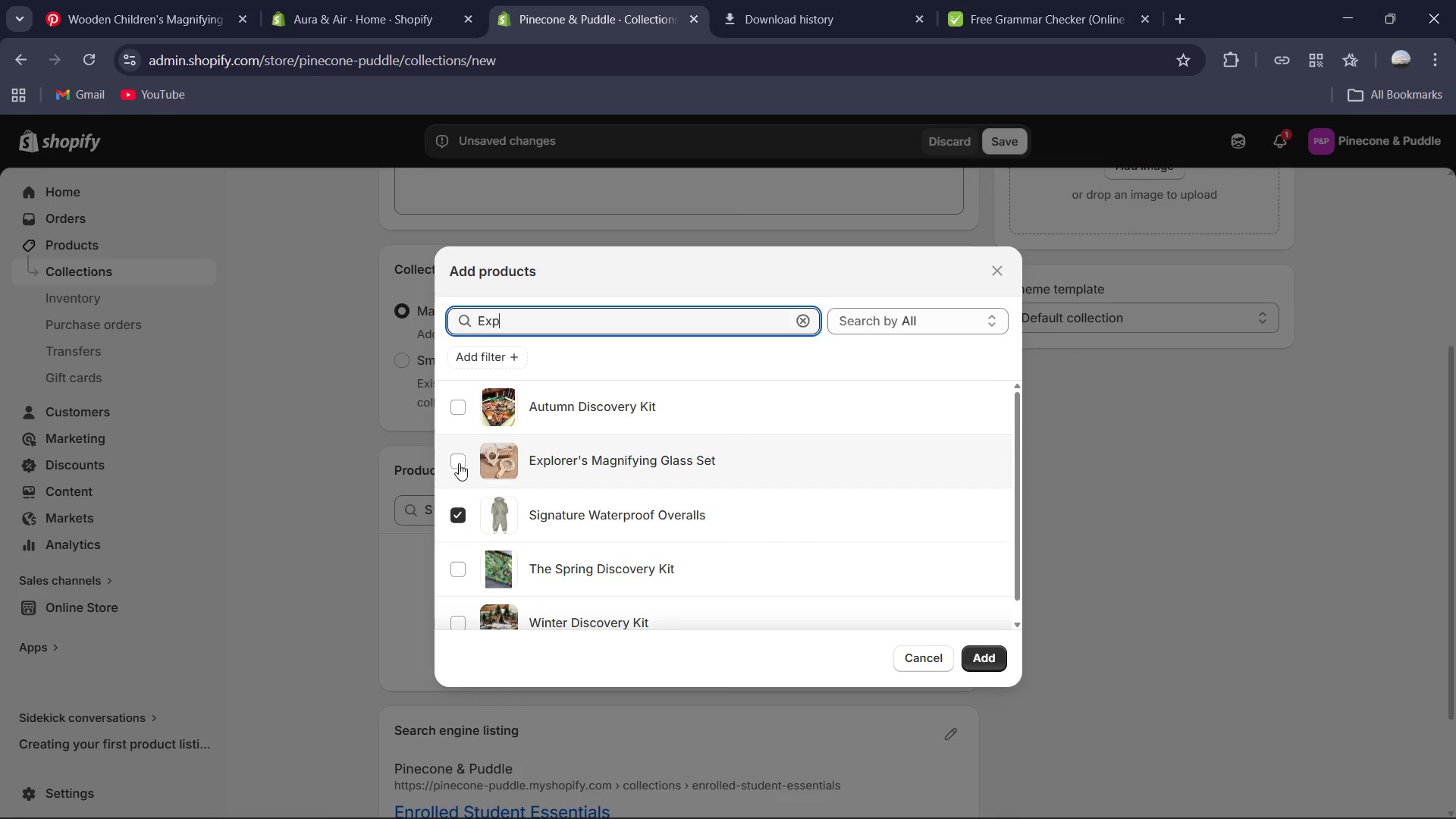 
left_click([454, 460])
 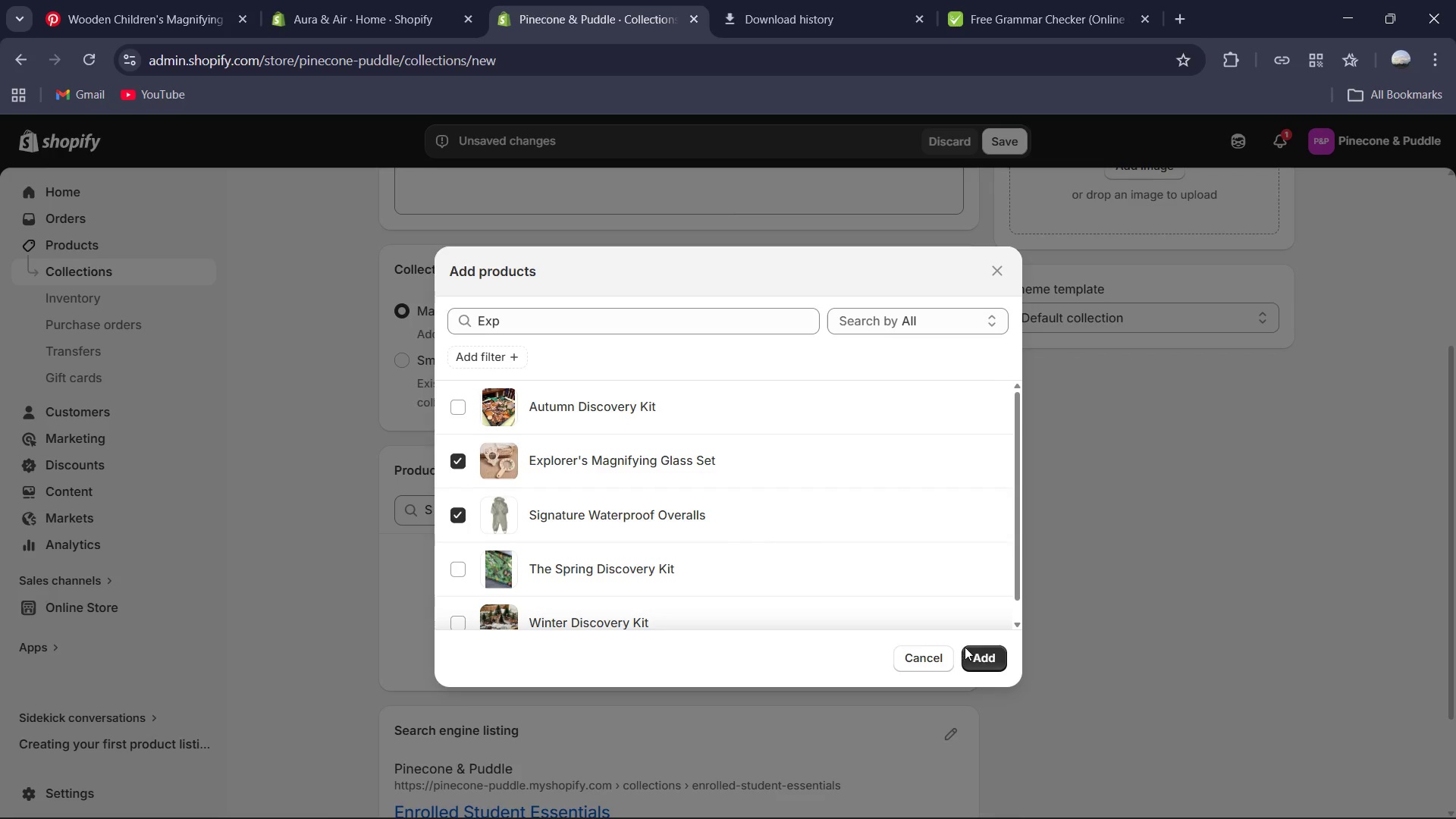 
left_click([992, 657])
 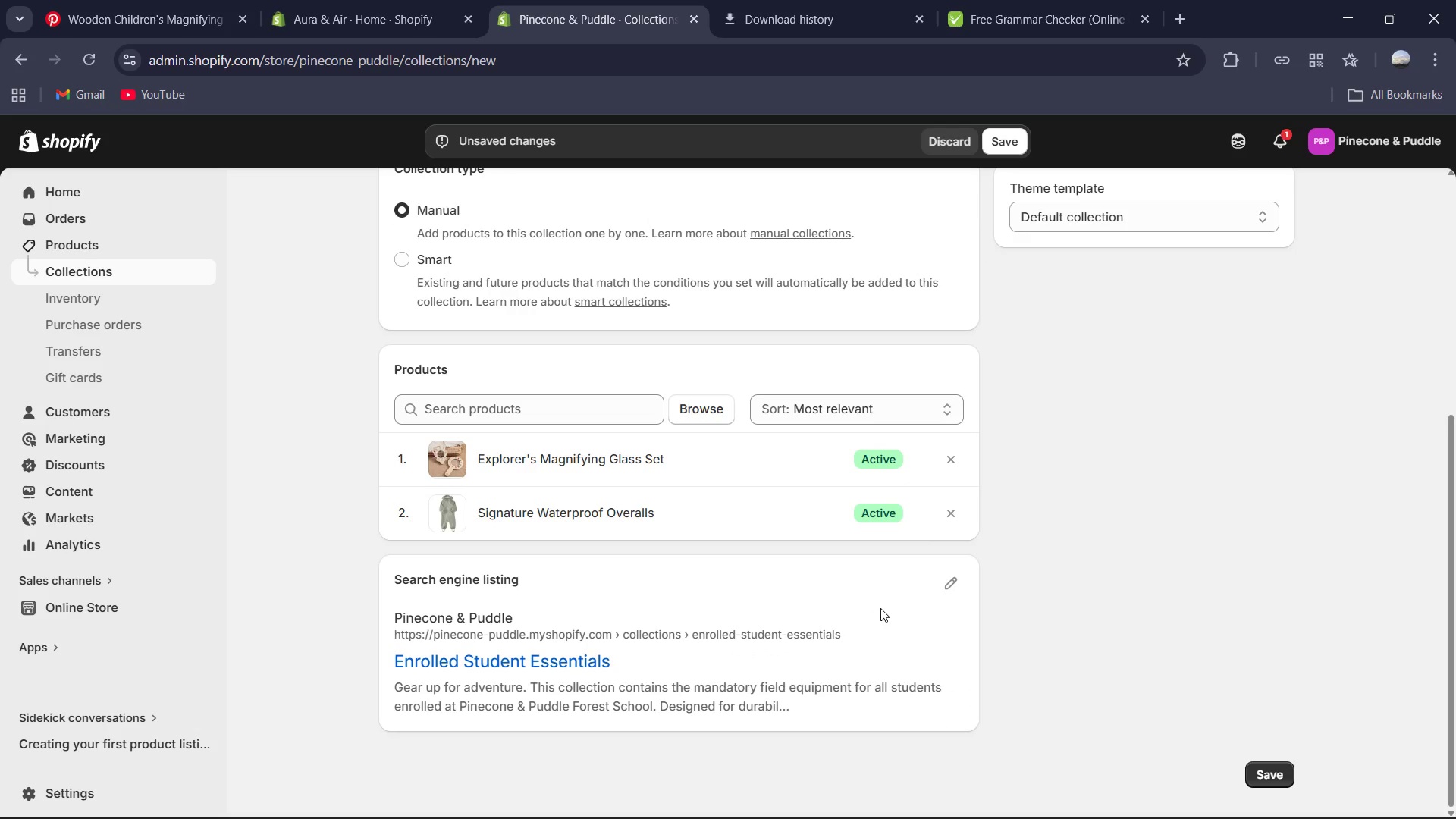 
left_click([951, 586])
 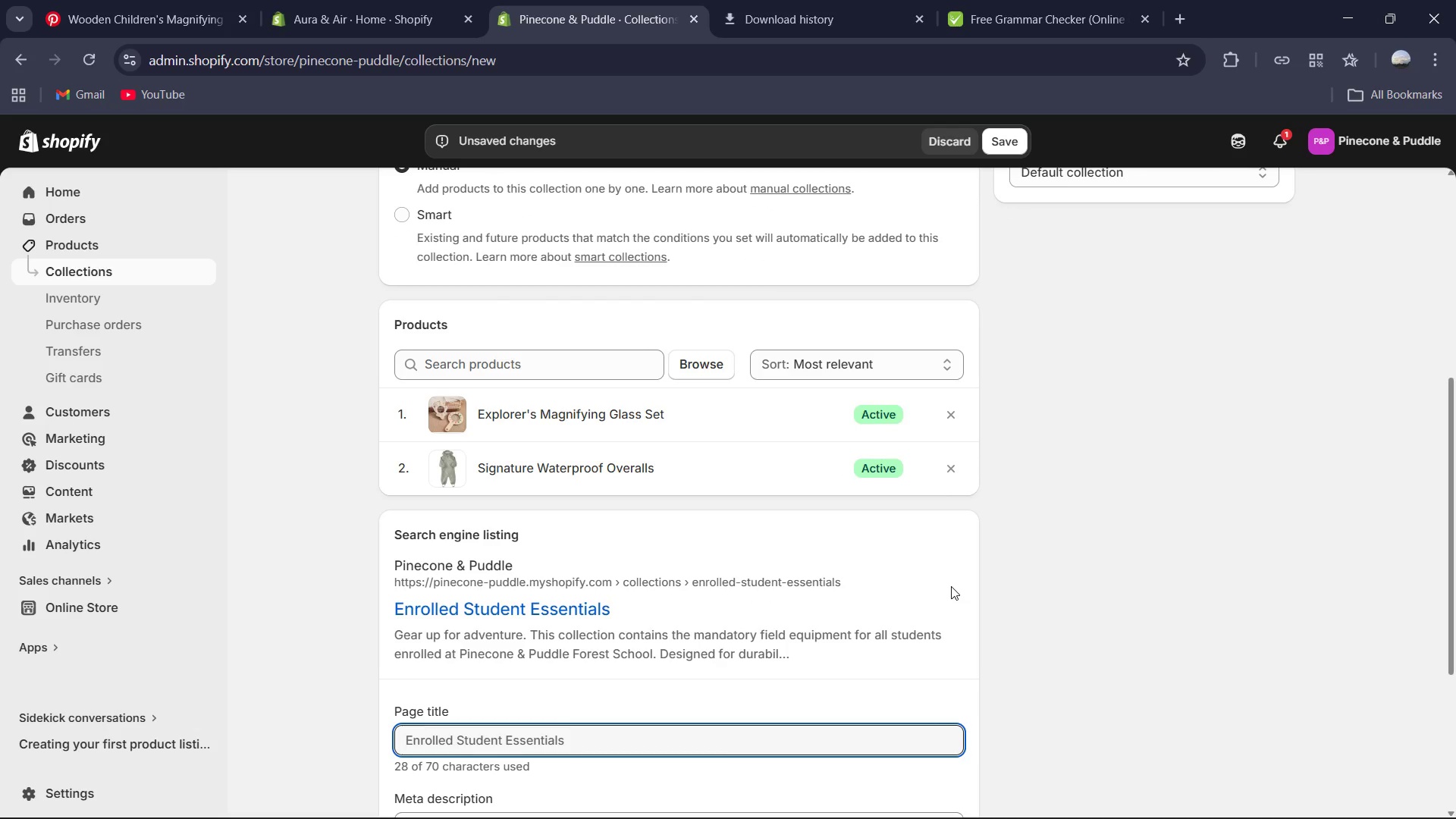 
wait(6.38)
 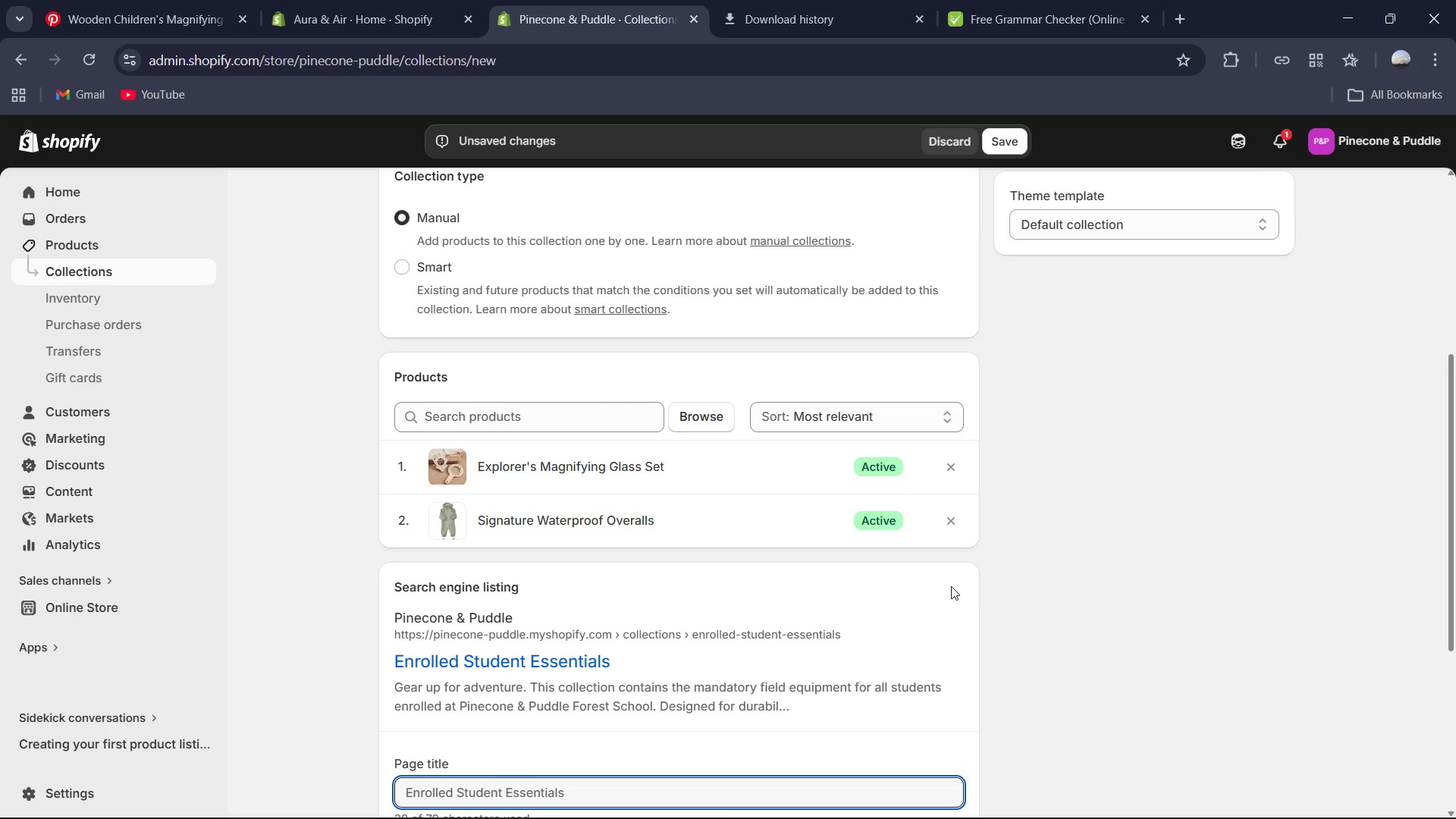 
left_click([737, 489])
 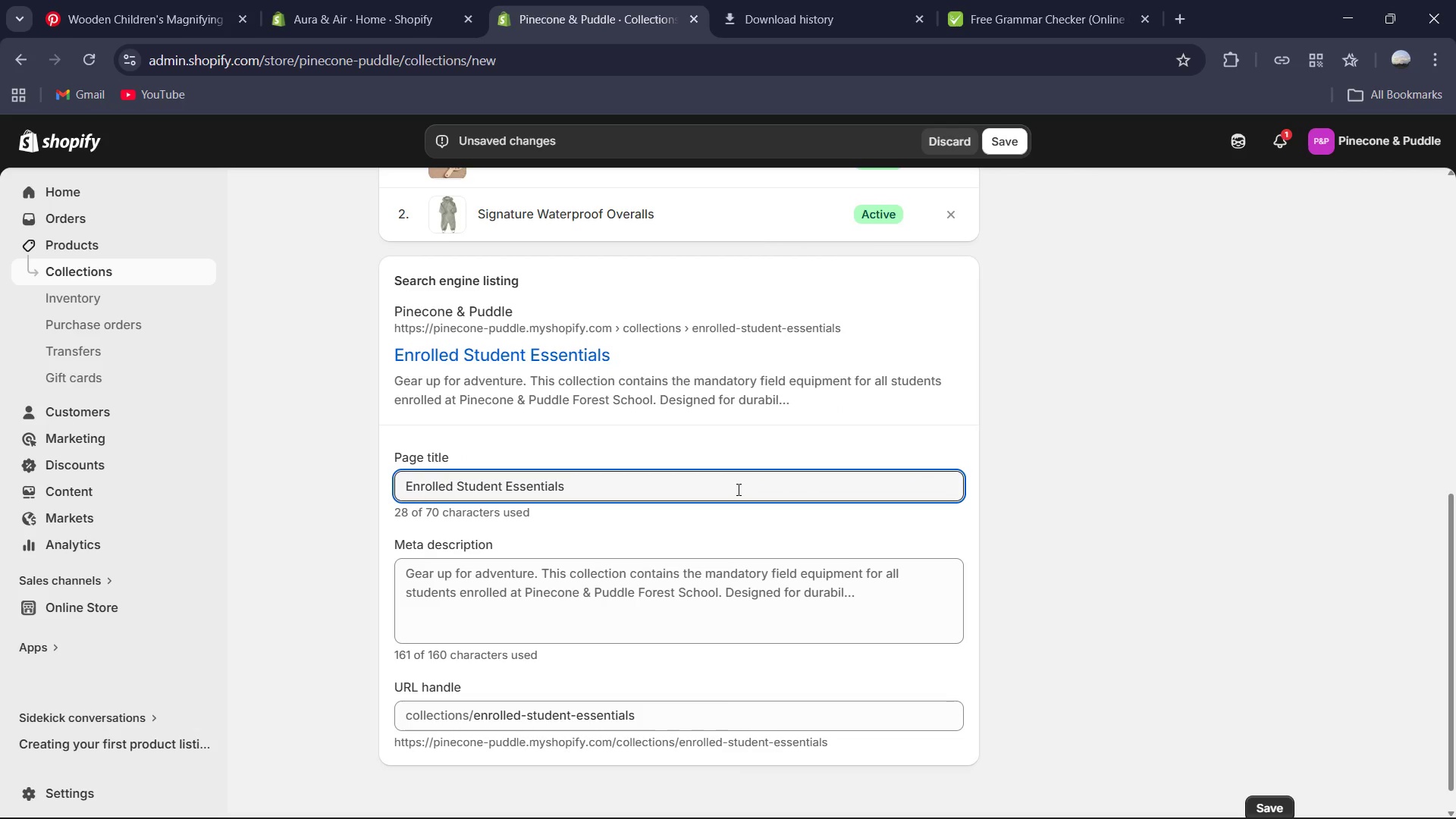 
key(Control+A)
 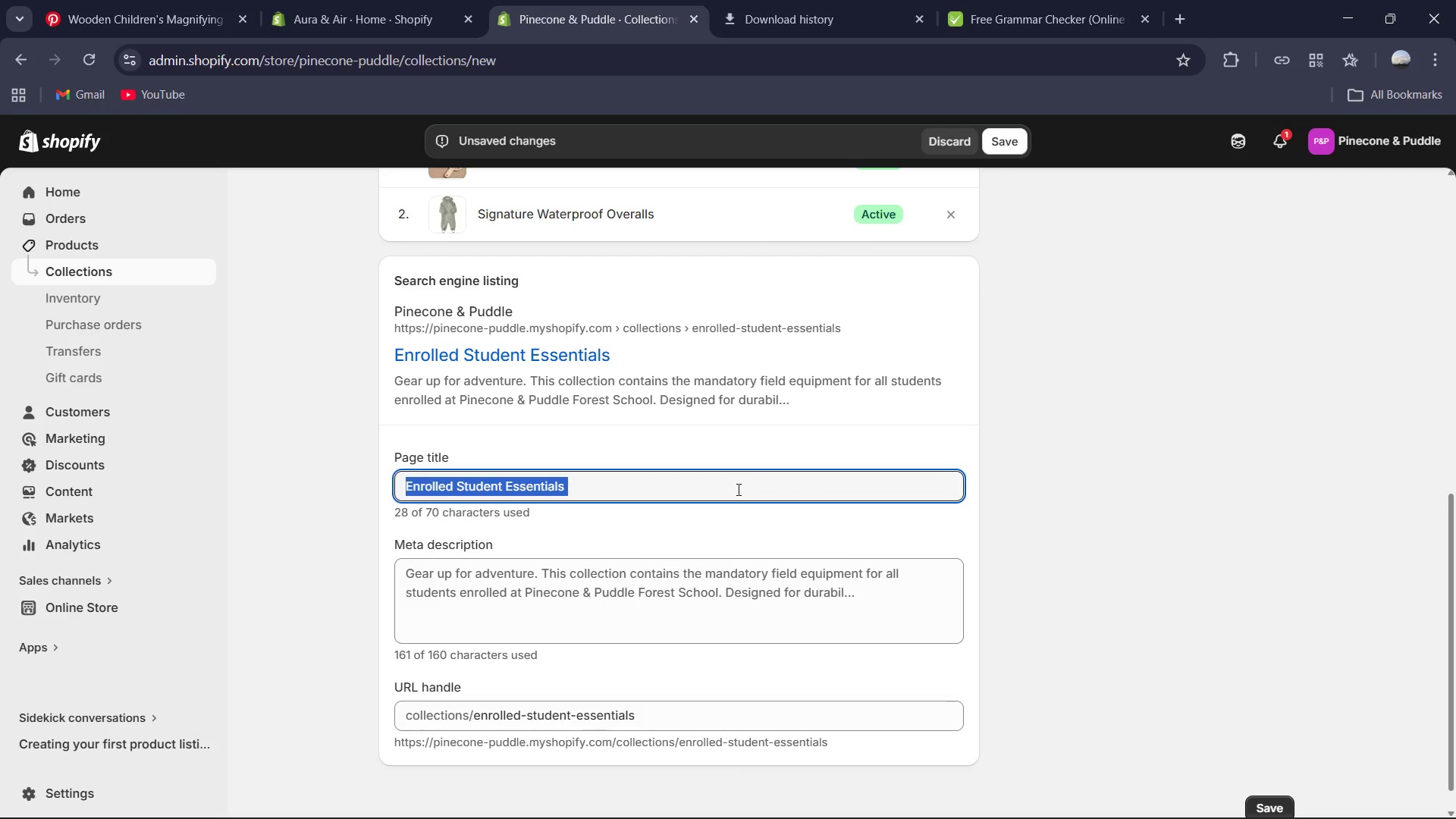 
type(Required Field Trip Gear )
 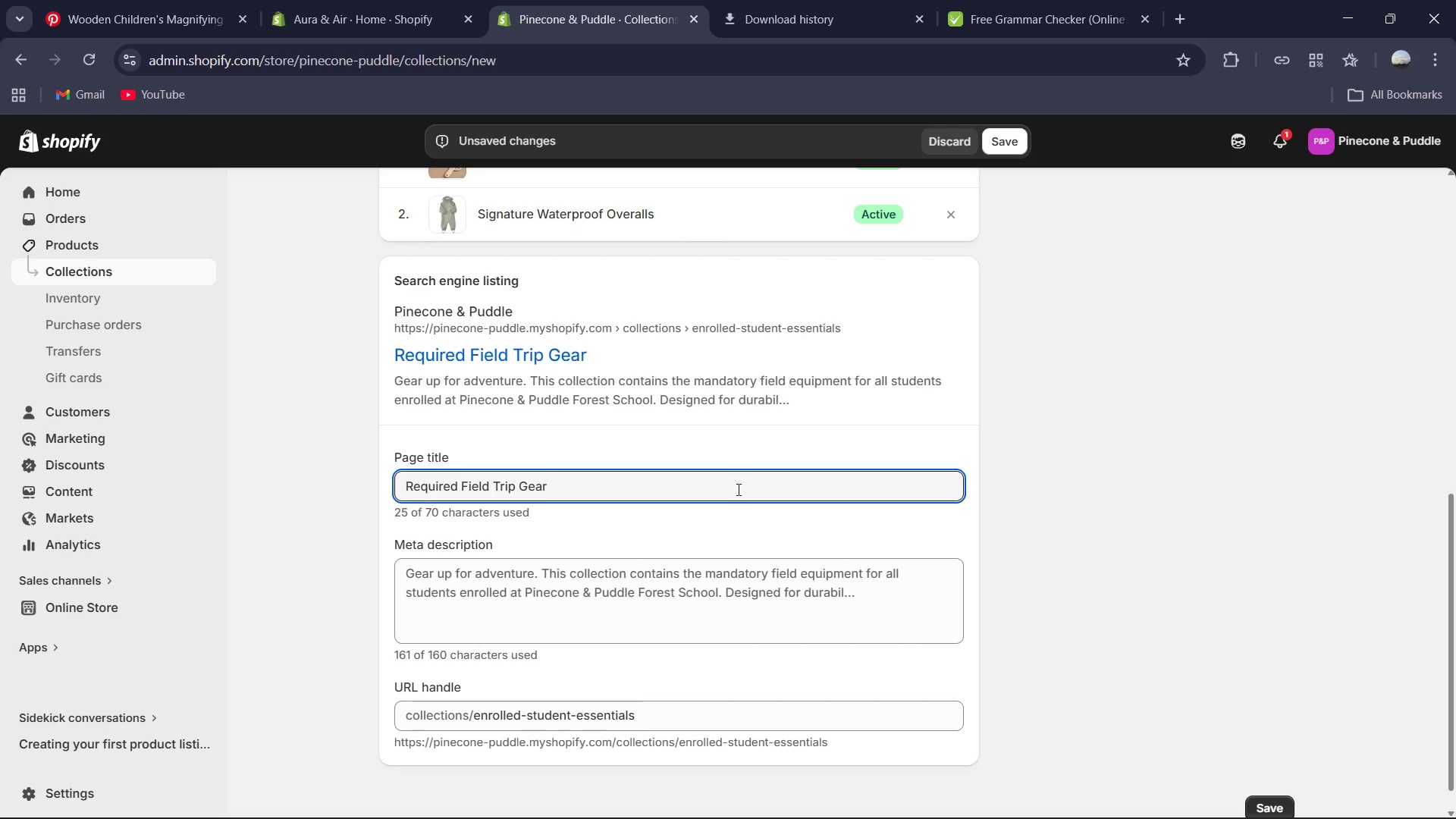 
type(| Pinecone & Puddle G)
key(Backspace)
key(Backspace)
type(F)
key(Backspace)
type( Forest School)
 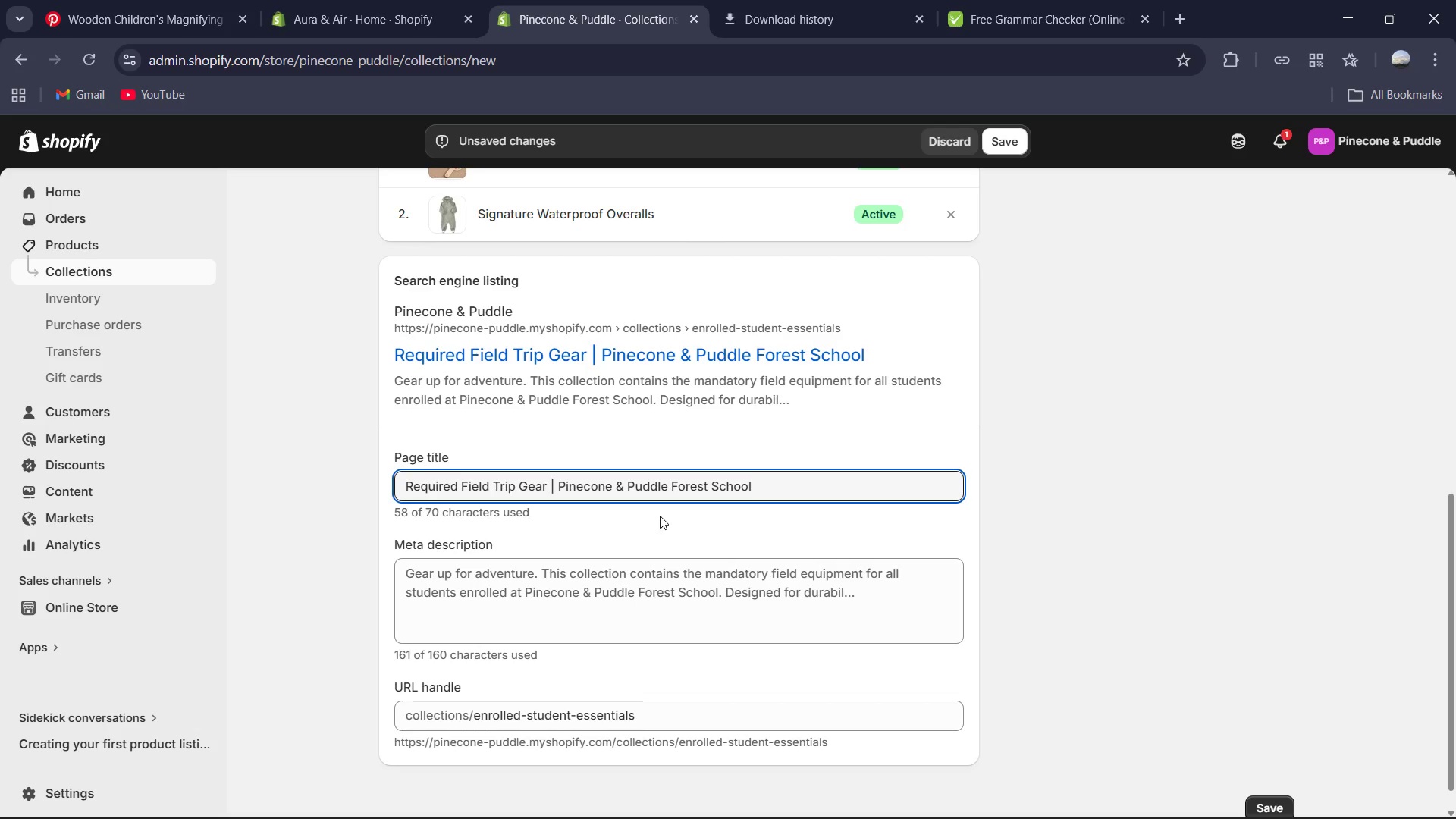 
hold_key(key=ControlLeft, duration=0.69)
 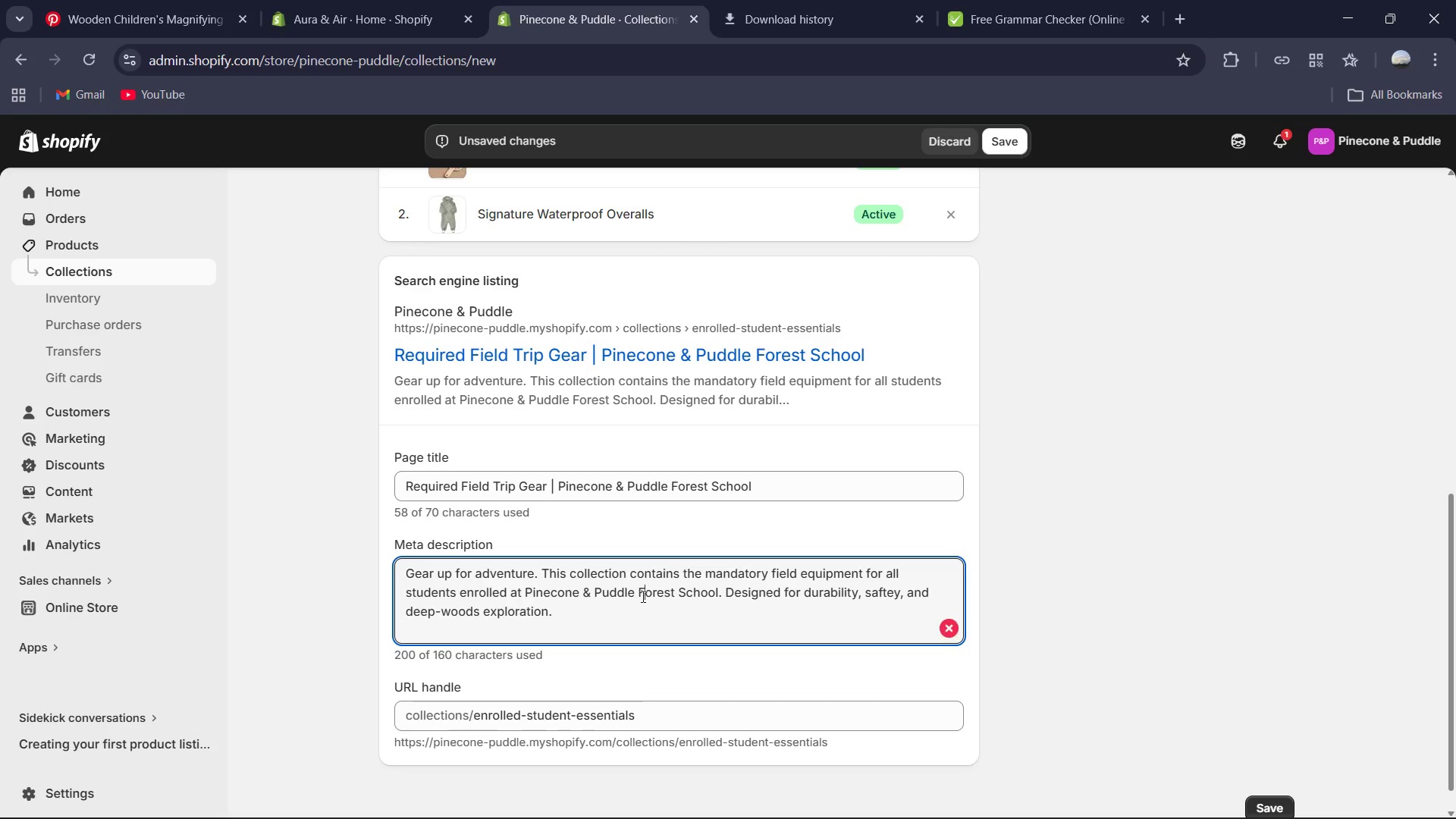 
key(Control+Shift+ShiftLeft)
 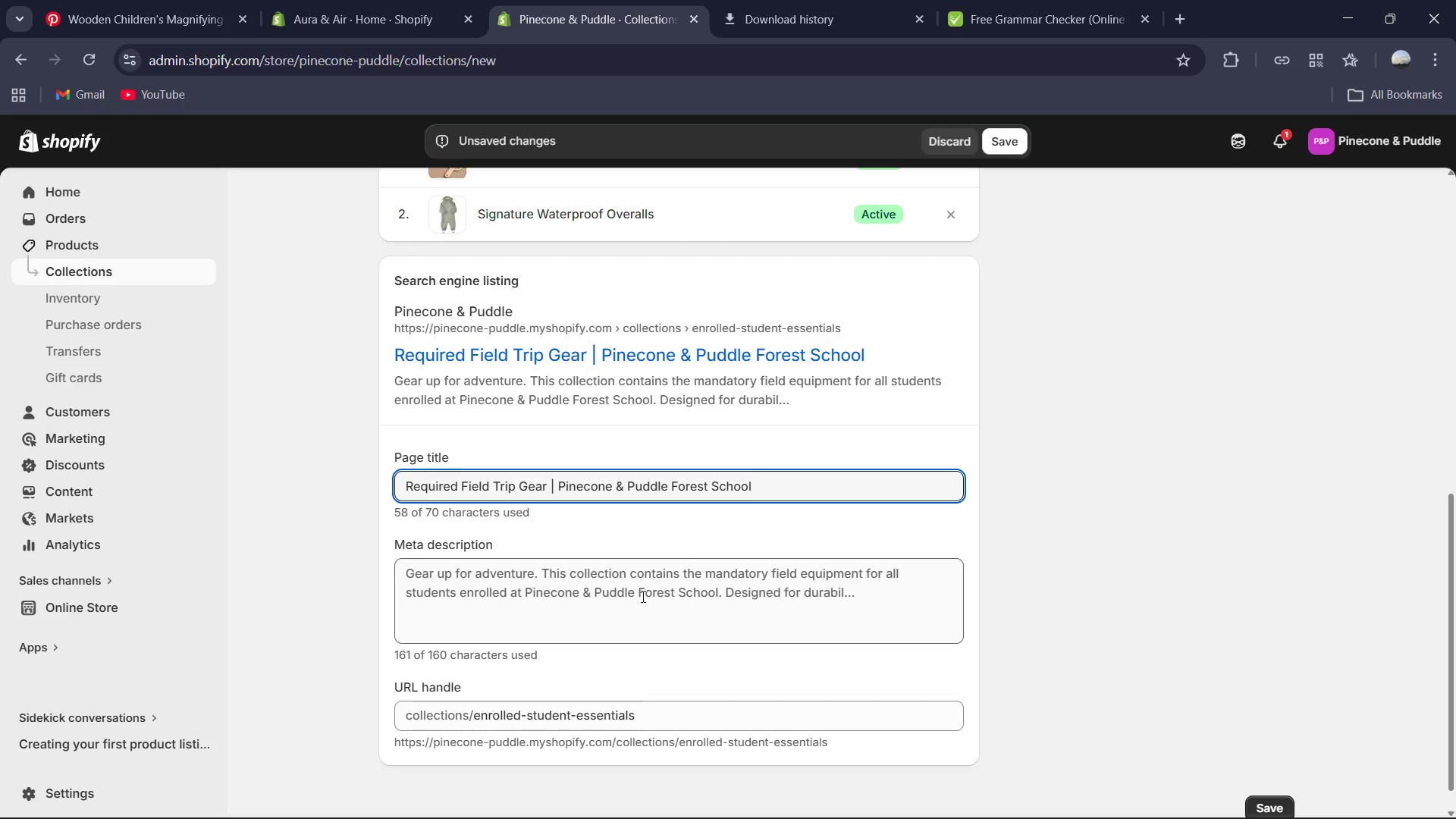 
left_click([642, 596])
 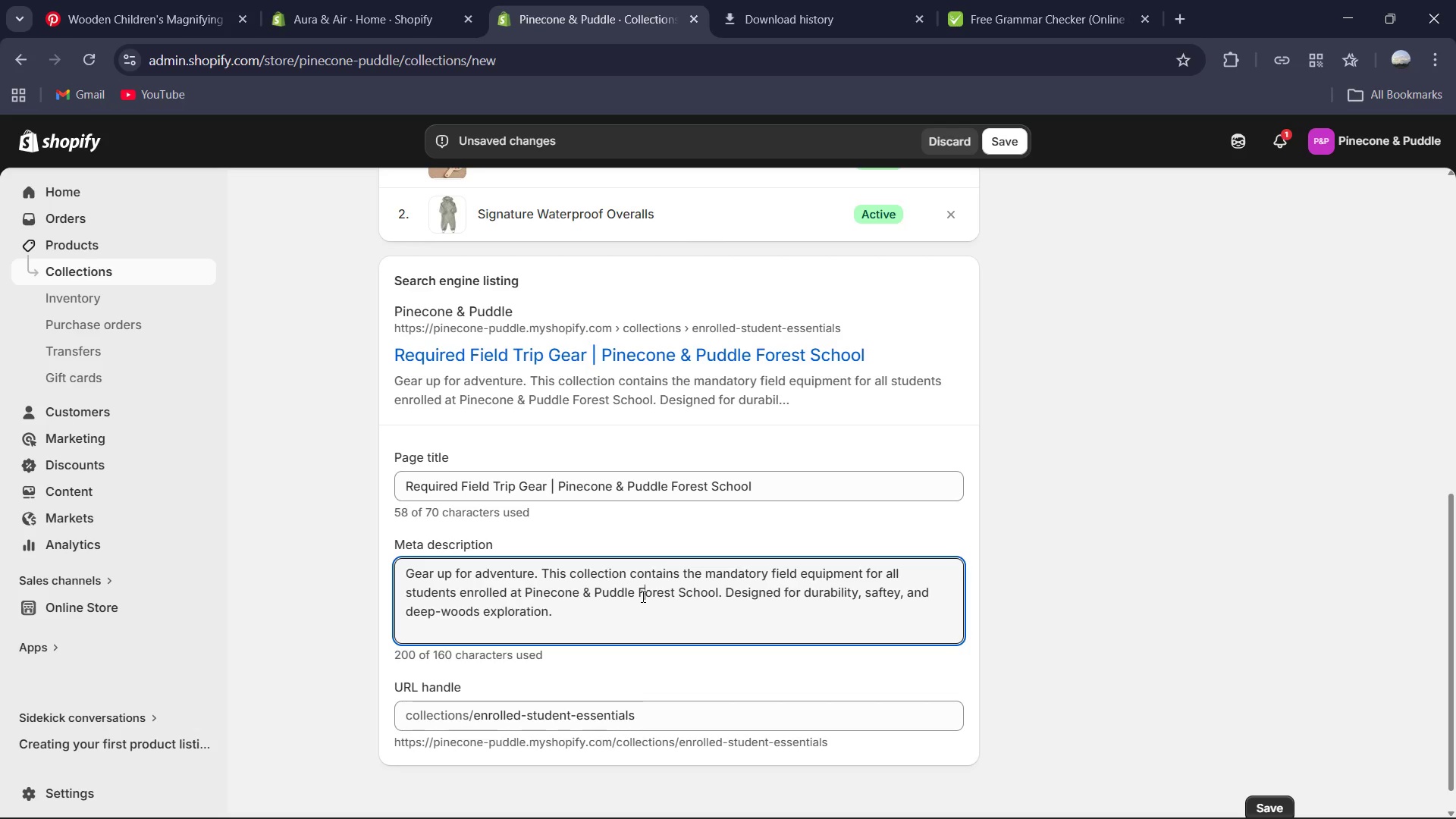 
key(Control+A)
 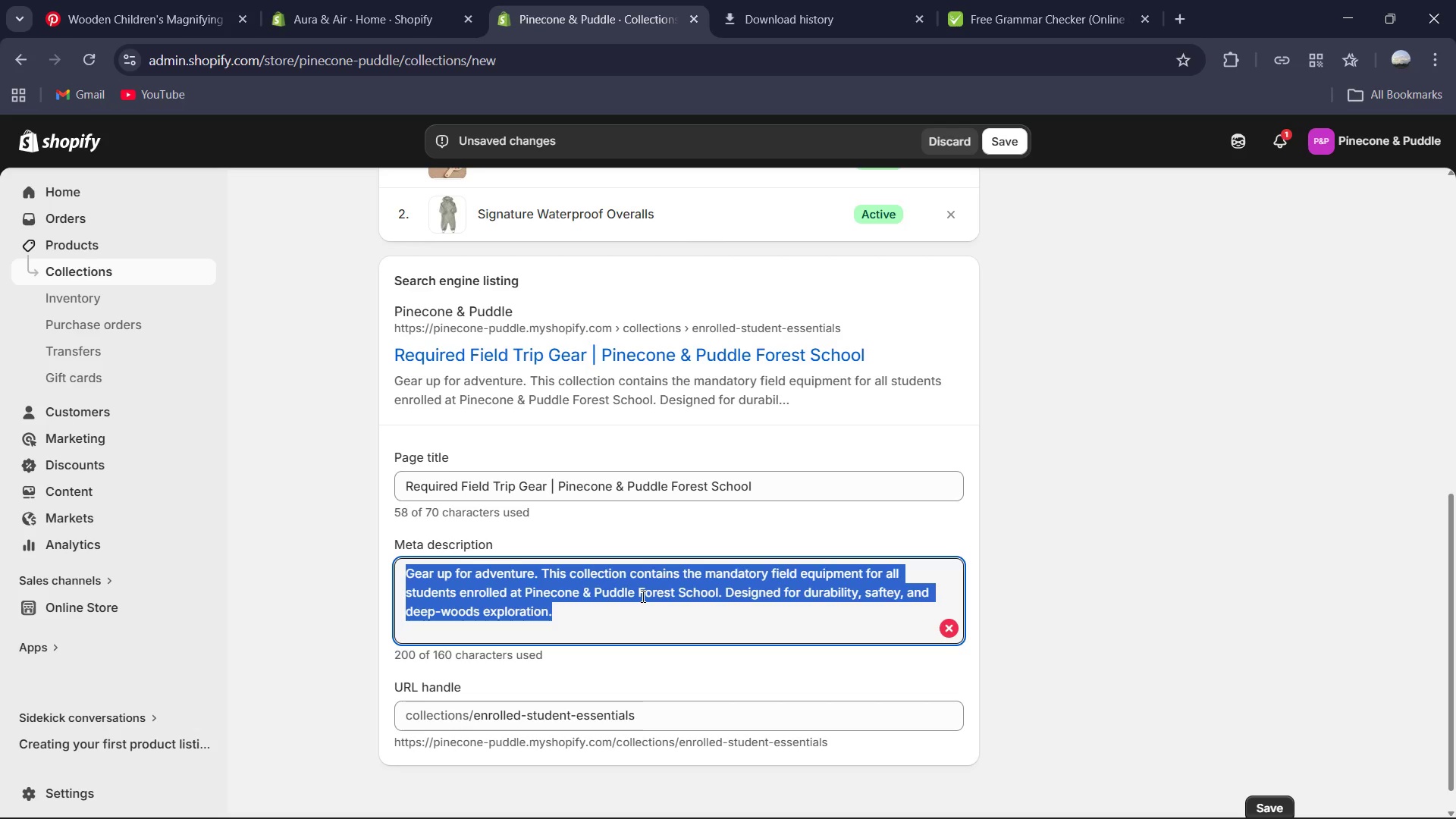 
key(Control+ControlLeft)
 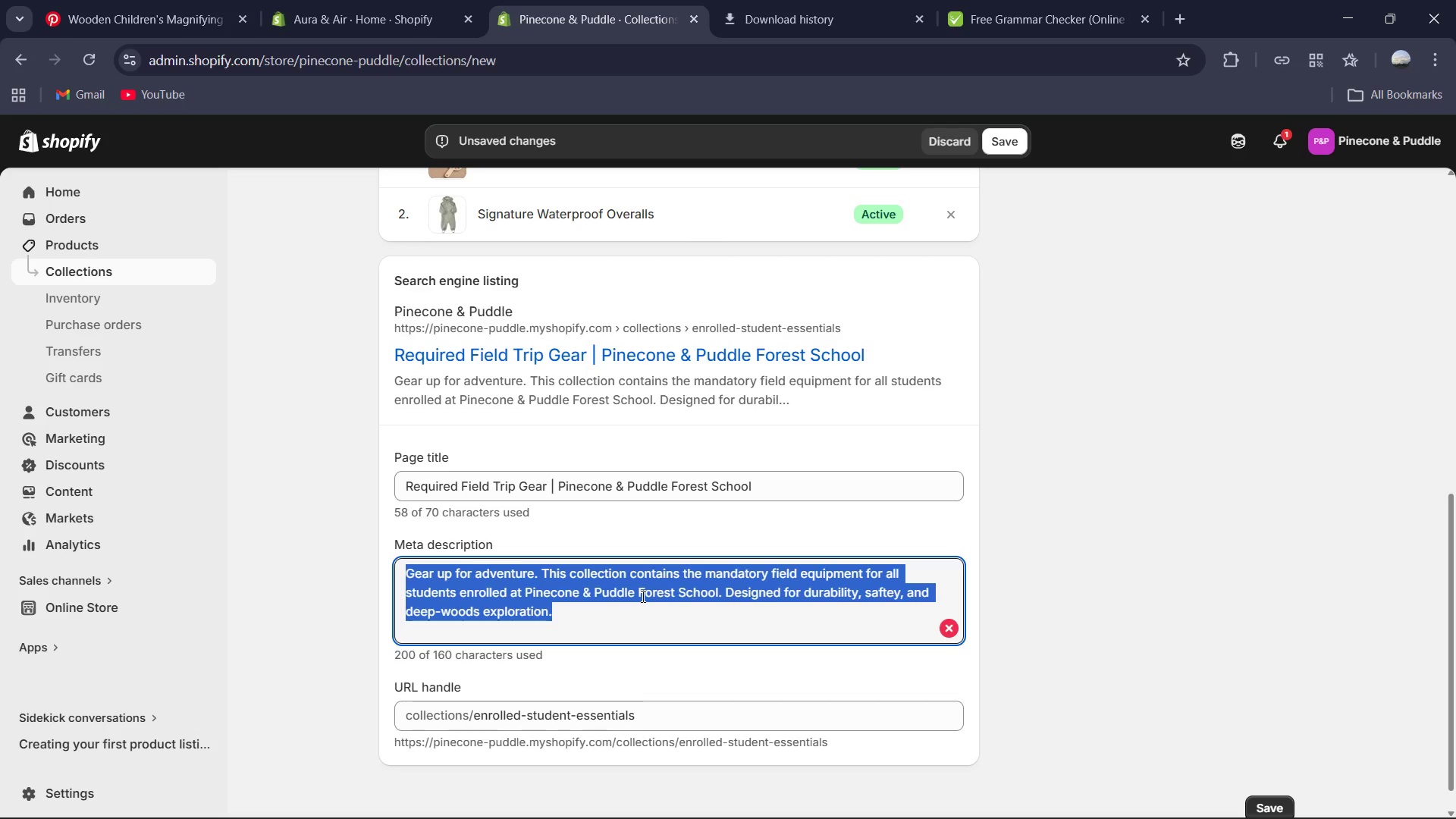 
type(P)
key(Backspace)
type(Official outdoor gear for Pinecone & Puddle Forest Schoo)
 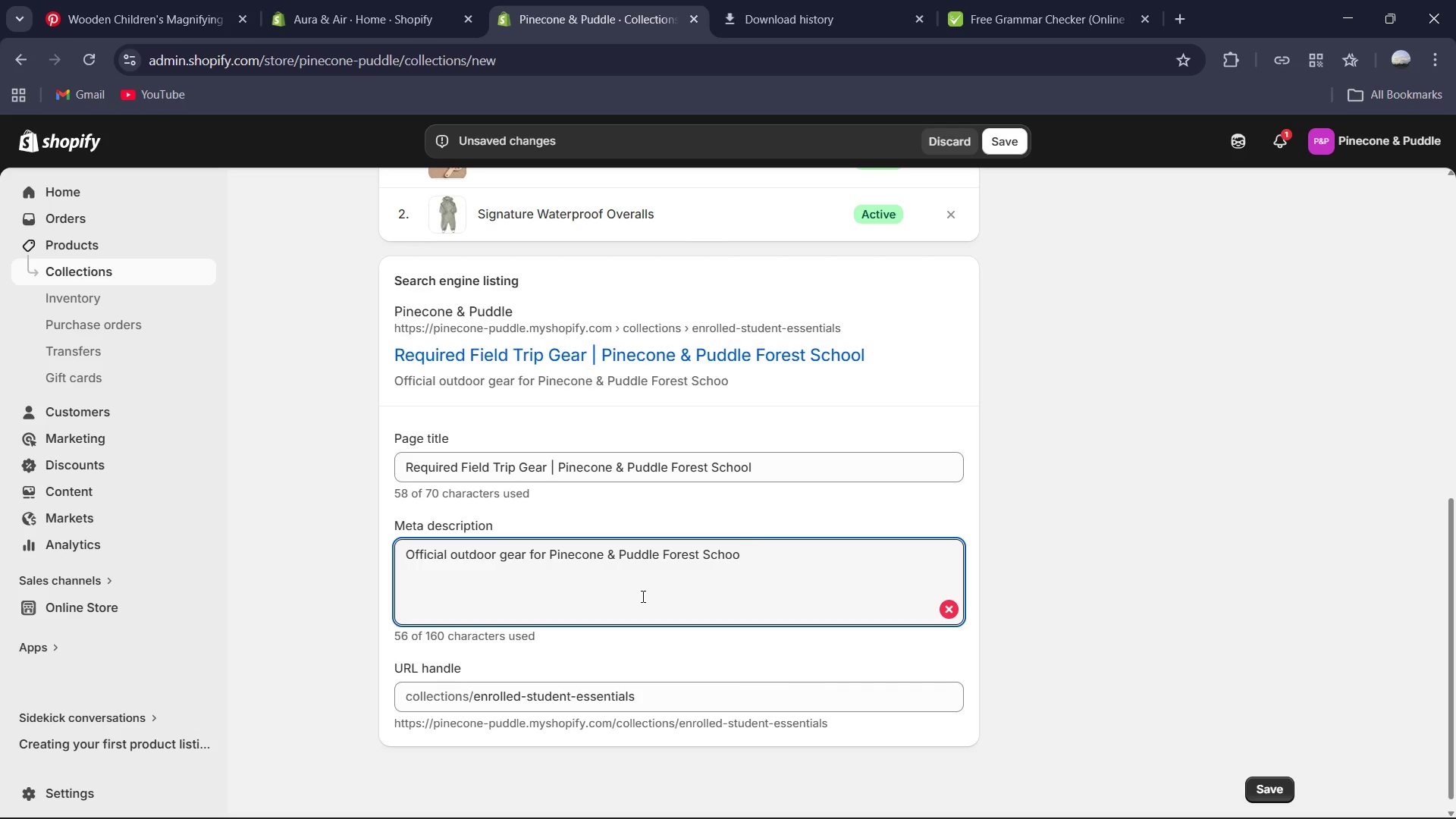 
key(Backspace)
key(Backspace)
key(Backspace)
key(Backspace)
type(tudents. Durable waterproof overalls and professional-grade science tools designed for forest school exploration.)
 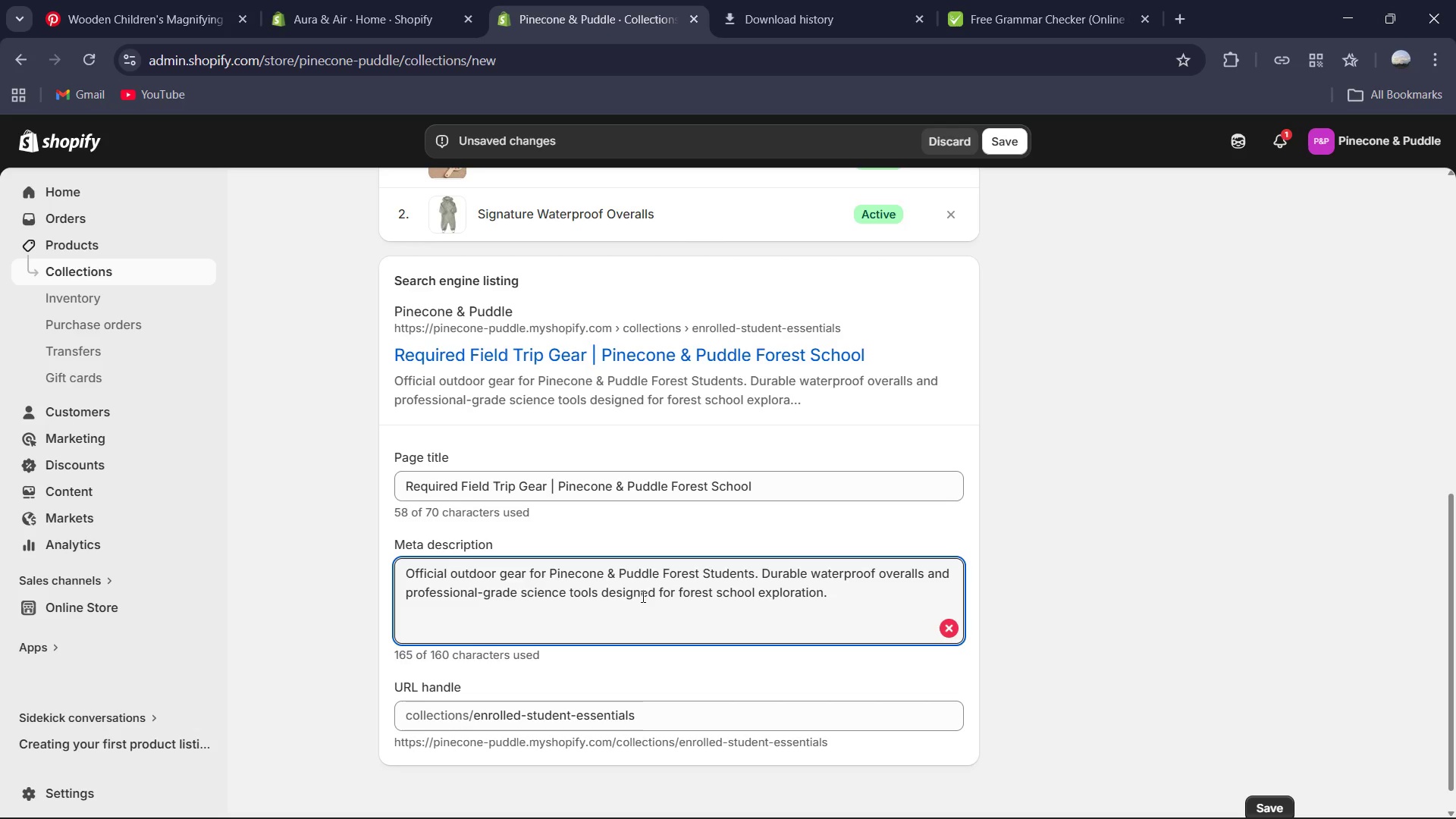 
key(Control+A)
 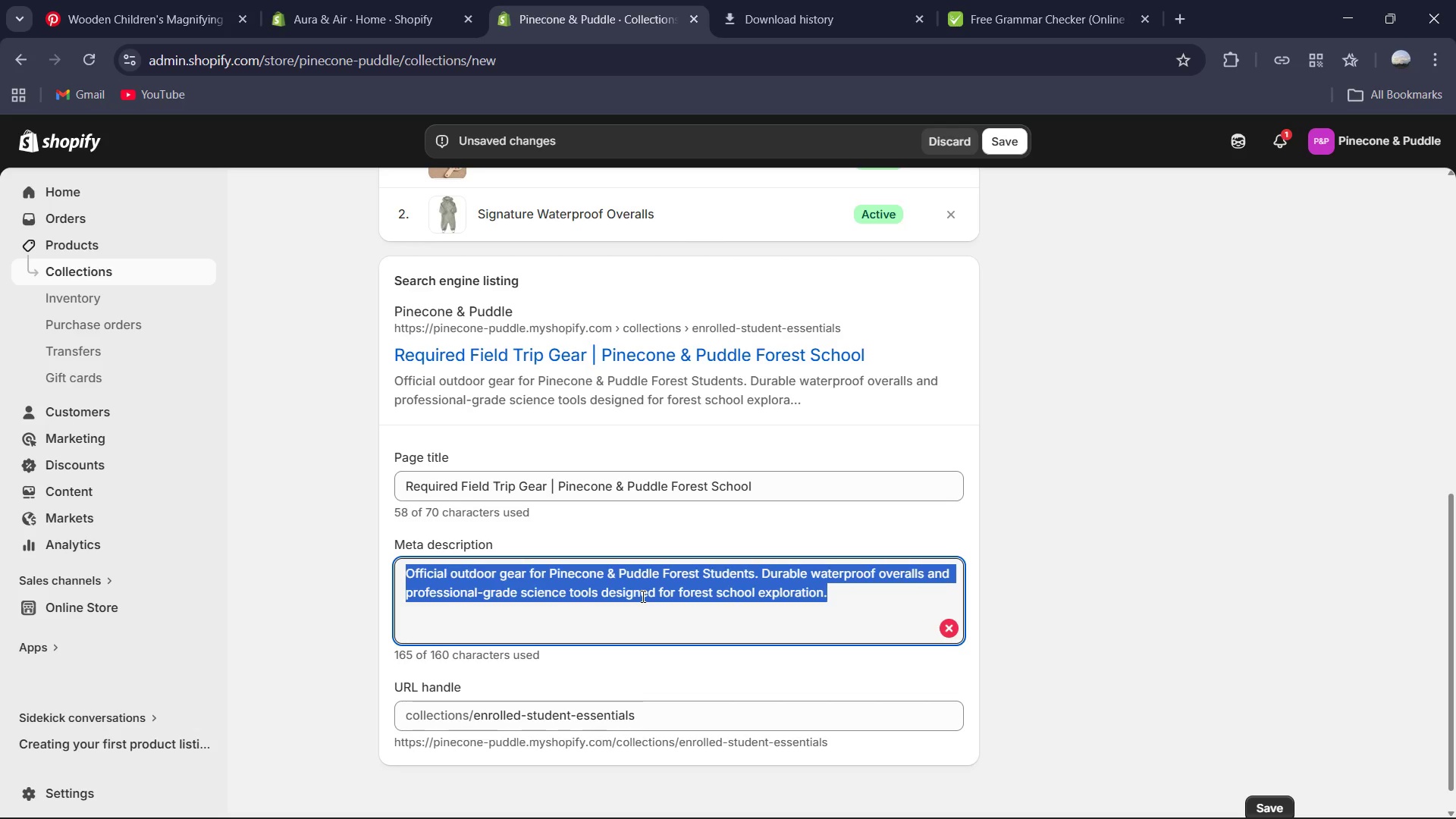 
key(Control+C)
 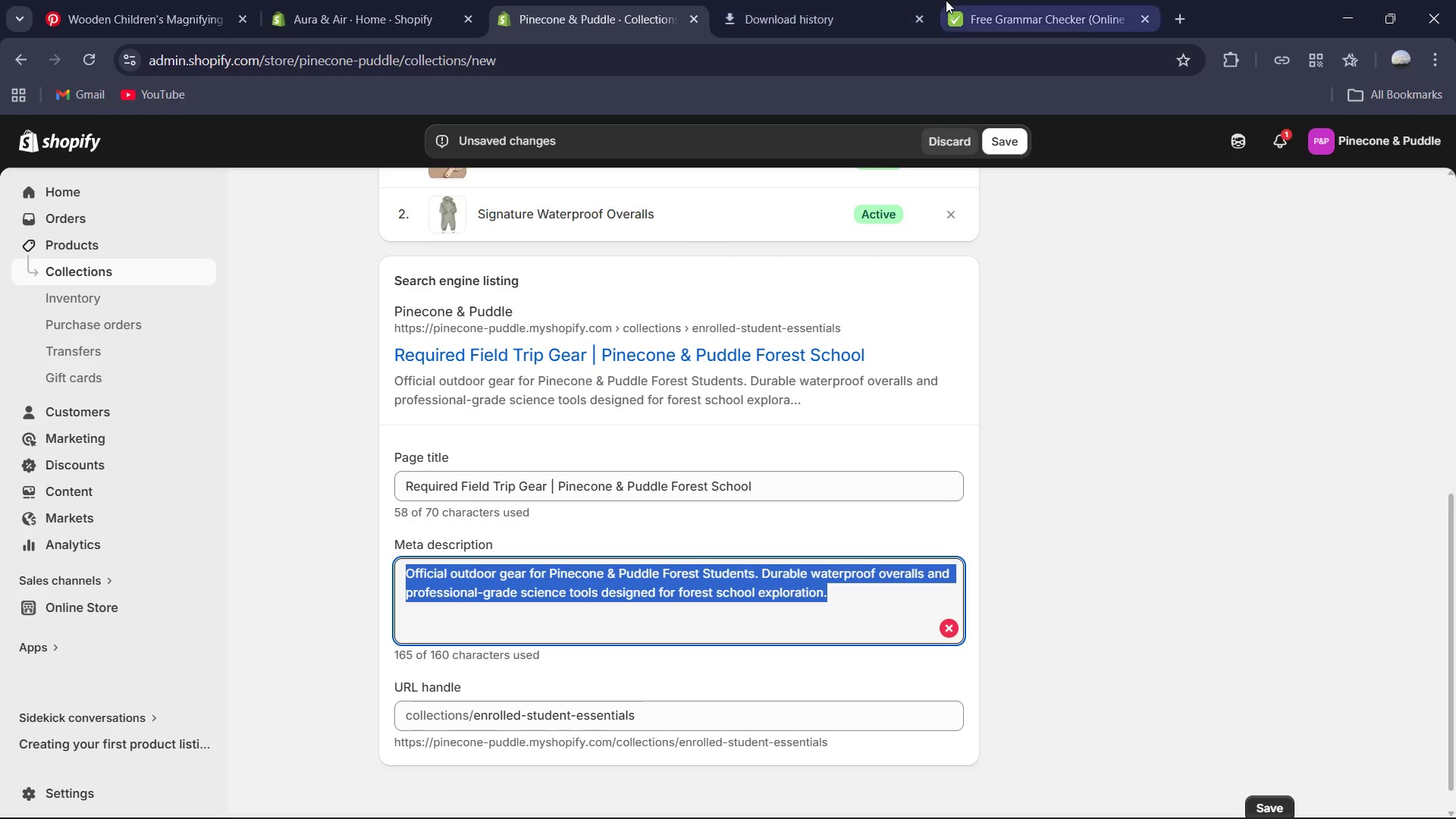 
left_click([1035, 0])
 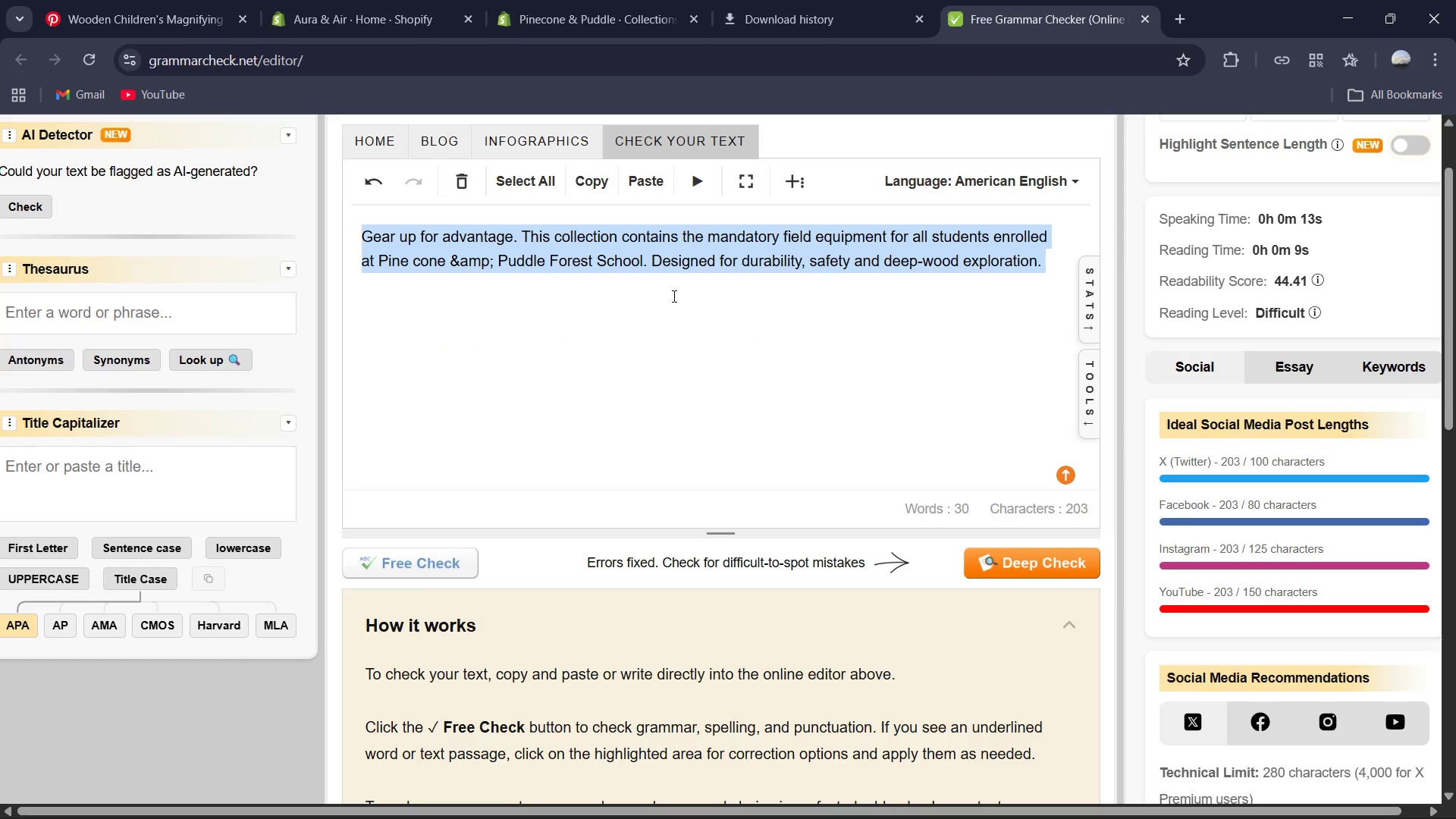 
key(Control+V)
 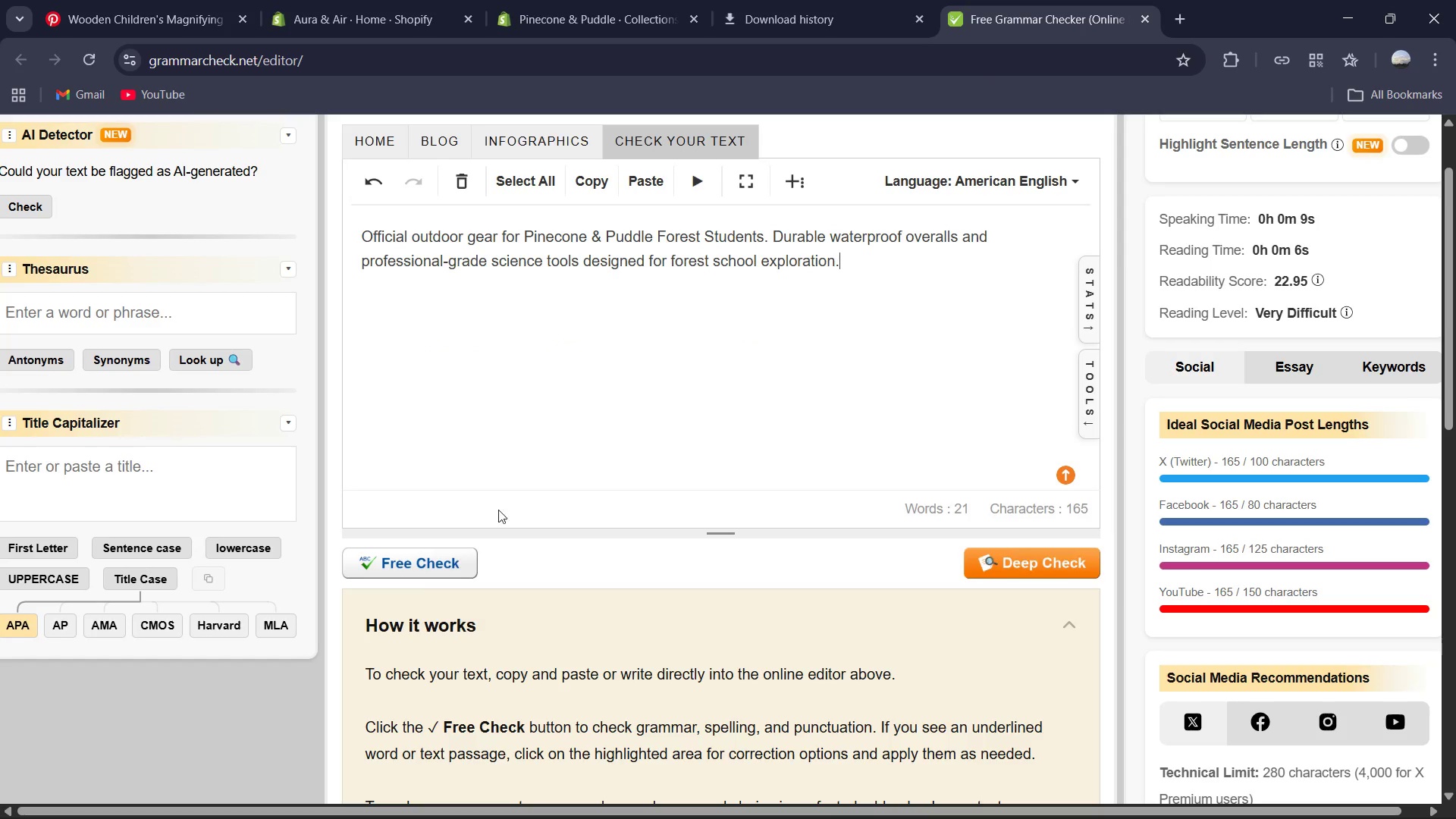 
left_click([447, 566])
 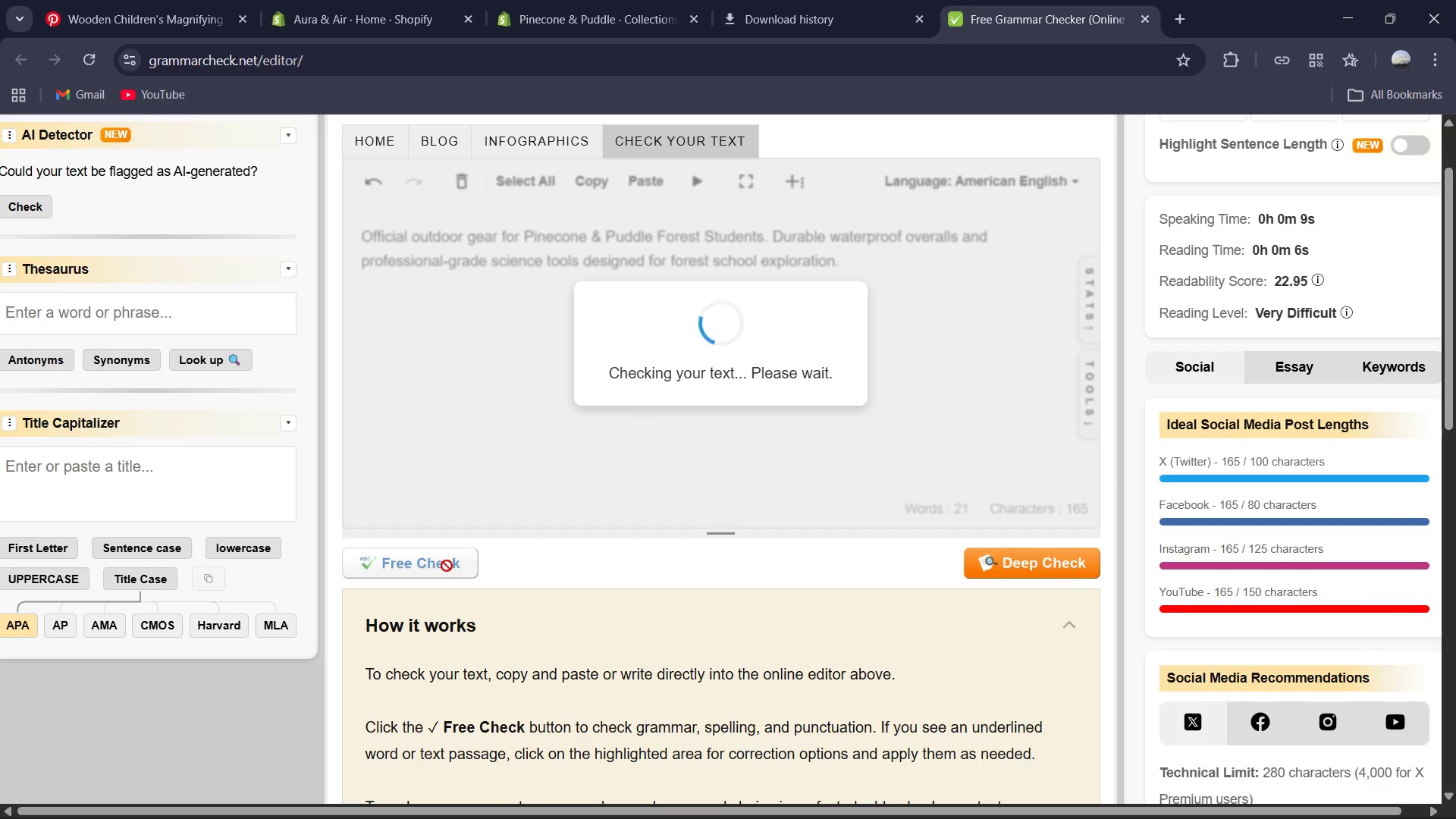 
wait(9.69)
 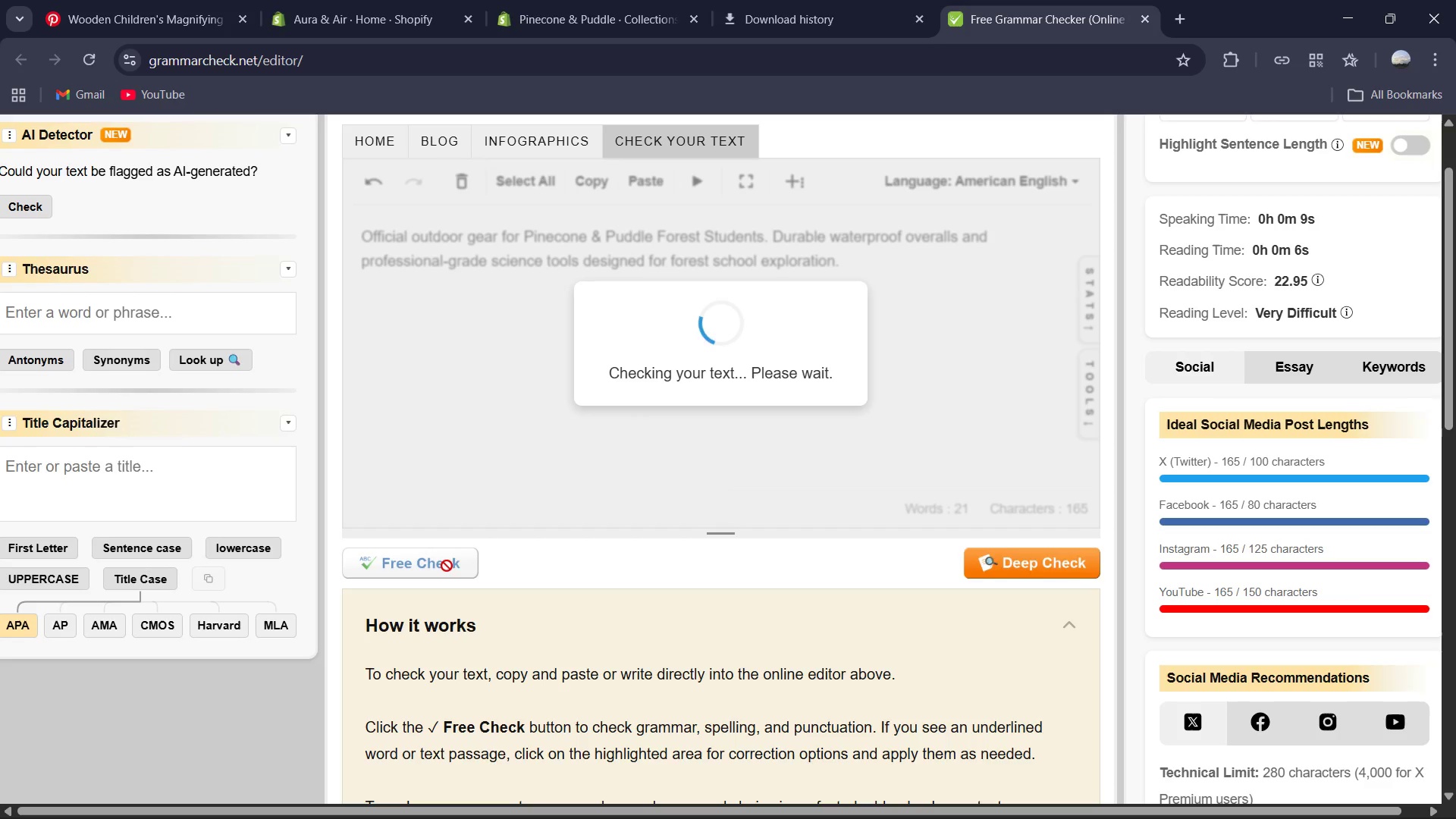 
left_click_drag(start_coordinate=[965, 0], to_coordinate=[795, 0])
 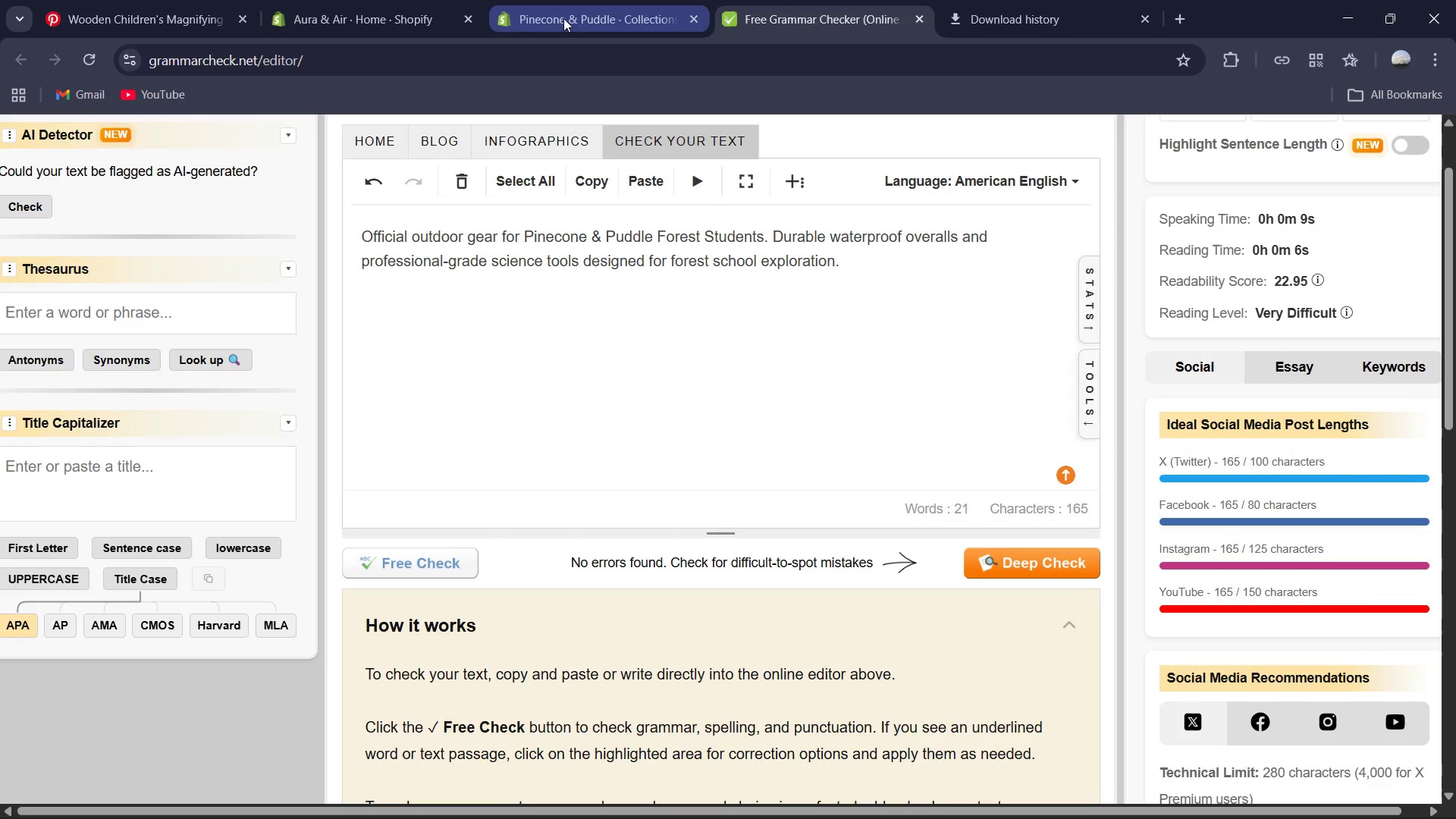 
left_click([562, 18])
 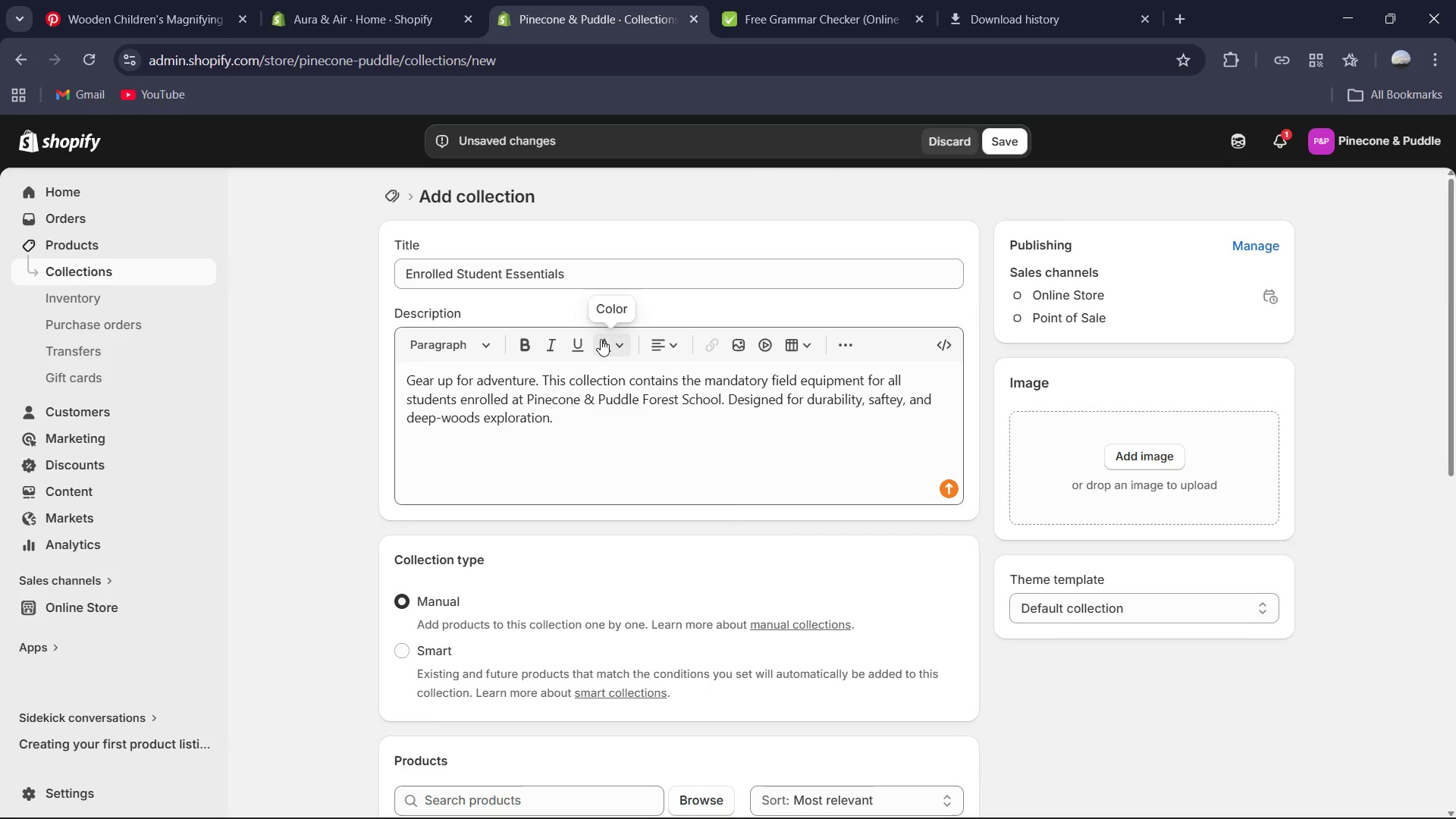 
left_click([614, 463])
 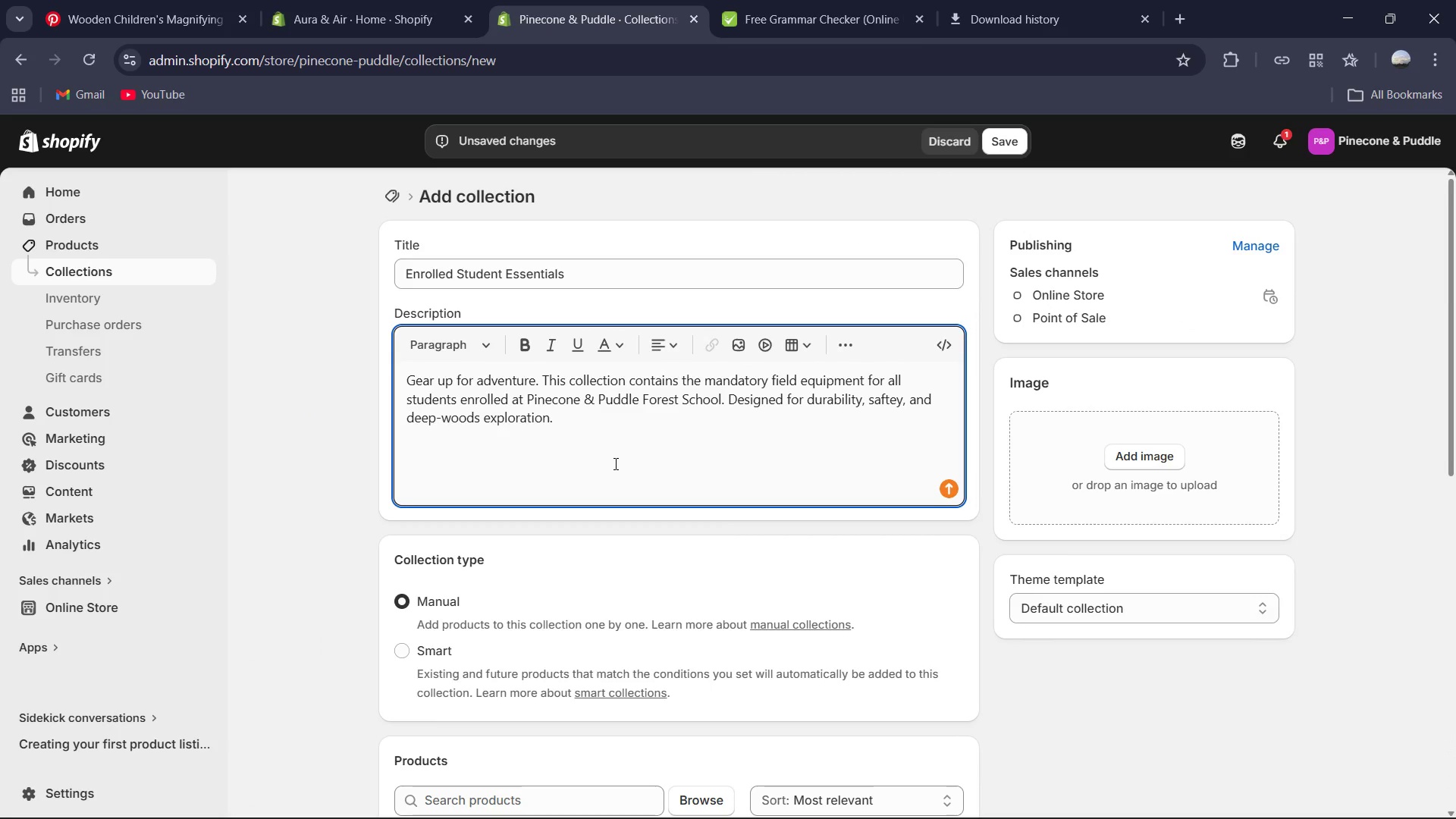 
key(Control+A)
 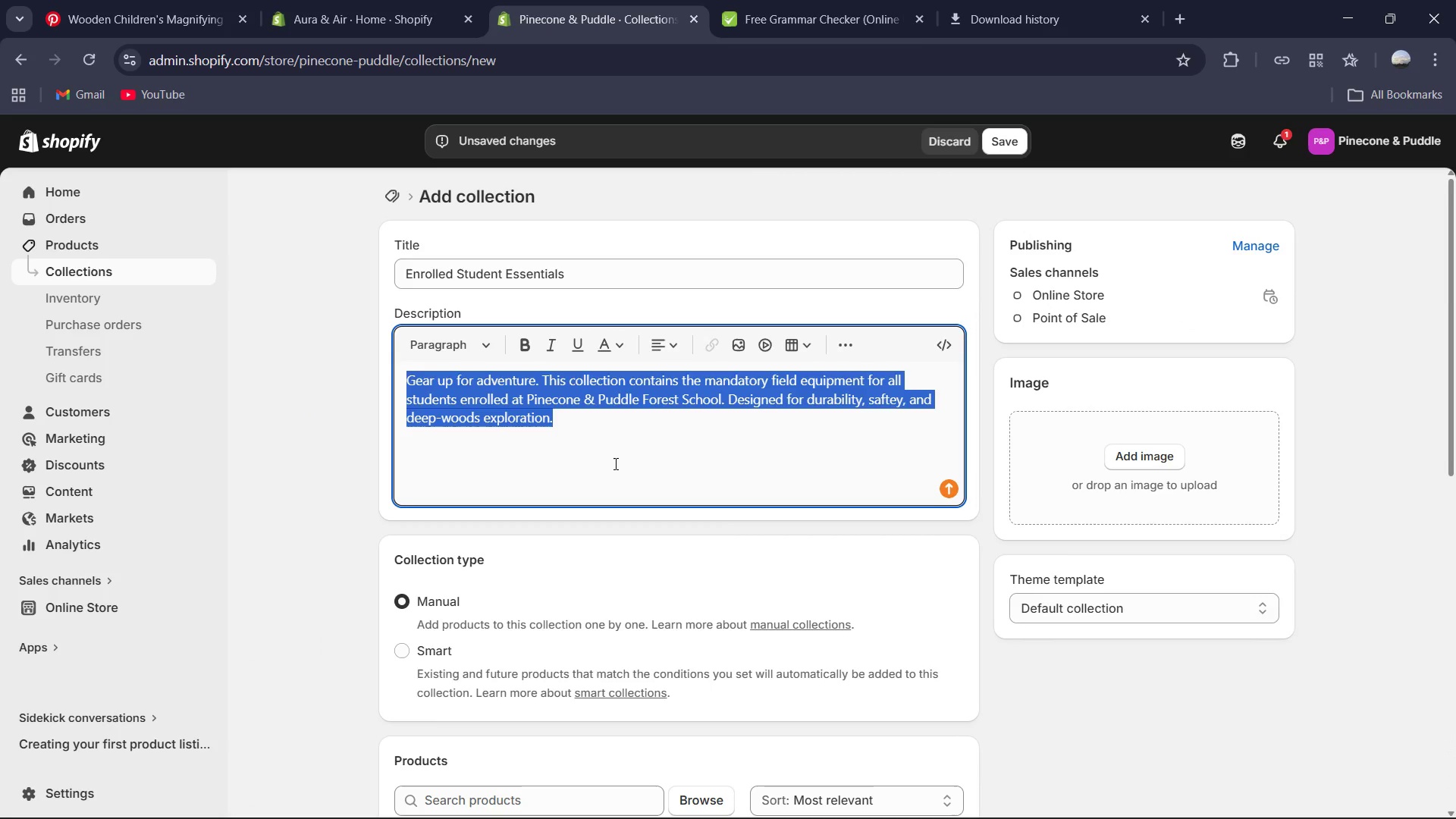 
key(Control+C)
 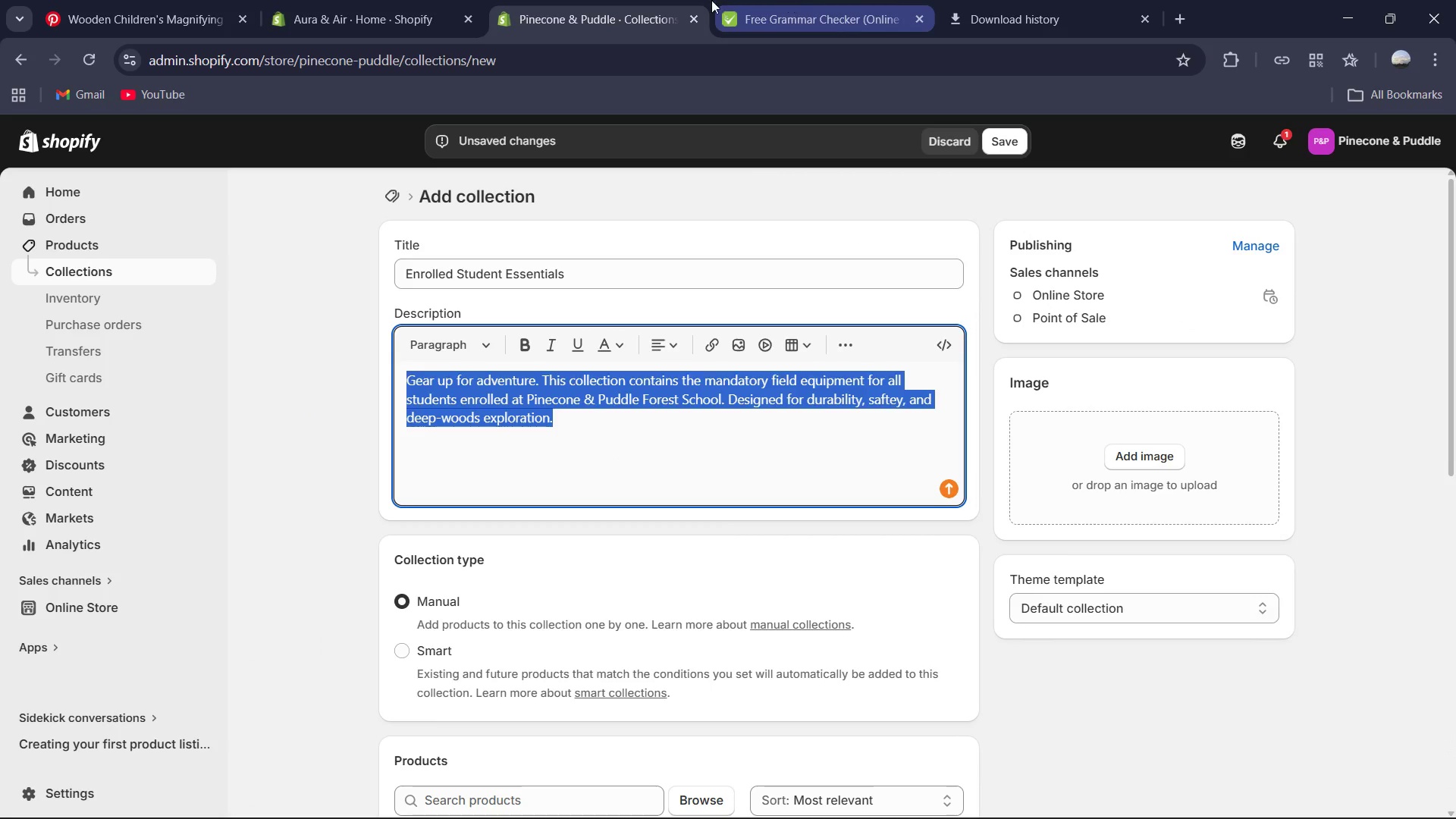 
left_click([710, 0])
 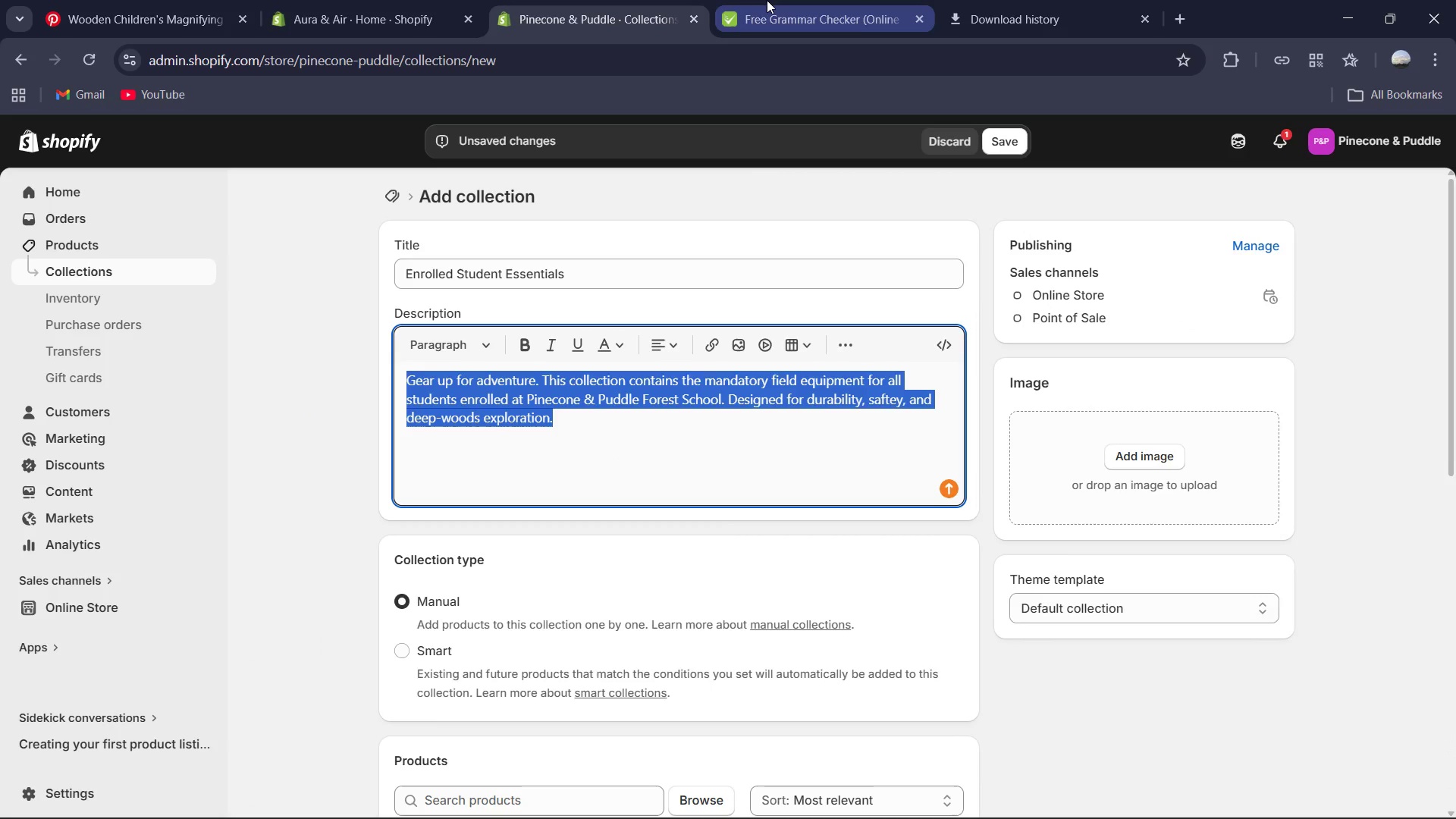 
left_click([767, 0])
 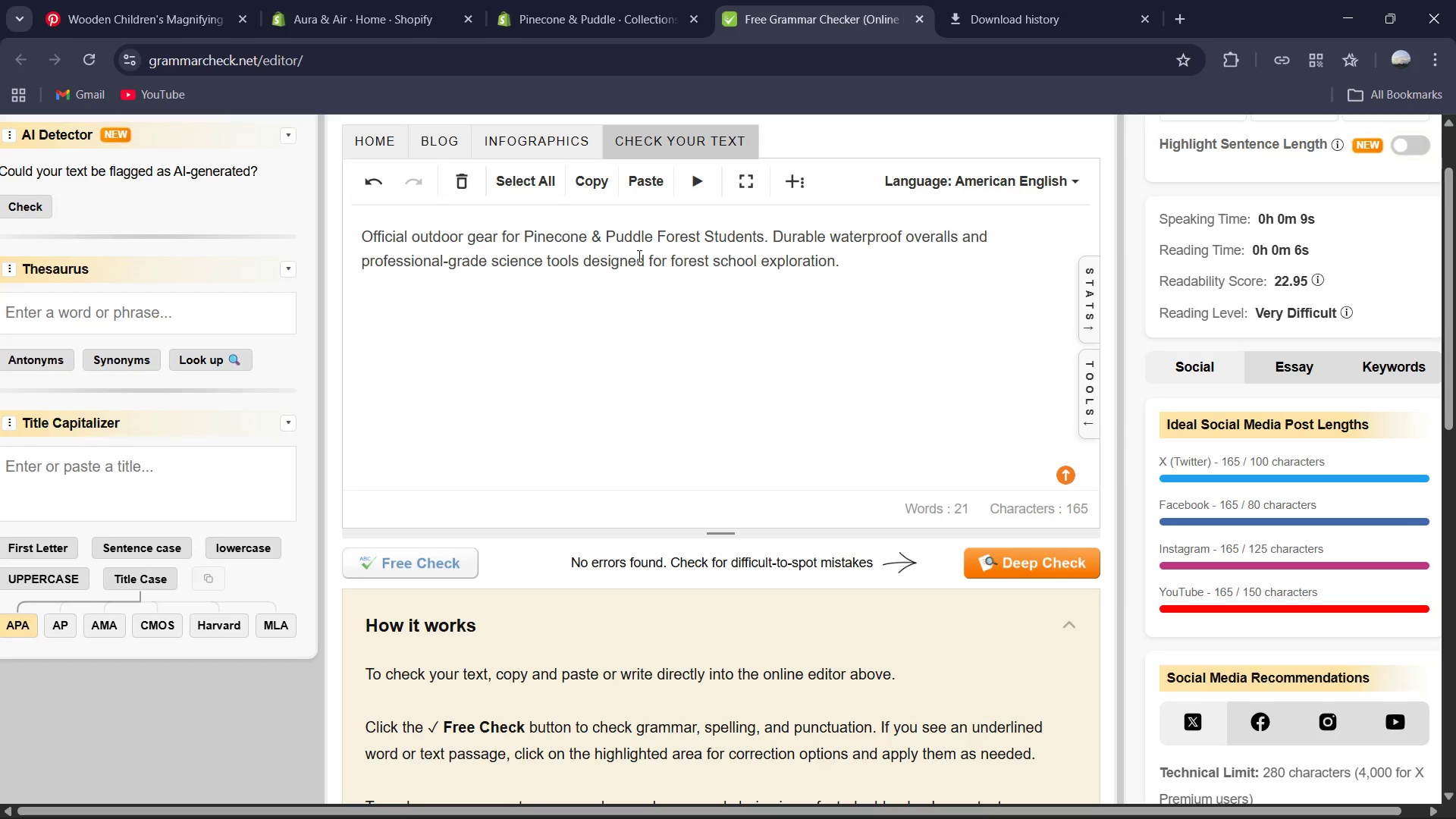 
left_click([638, 256])
 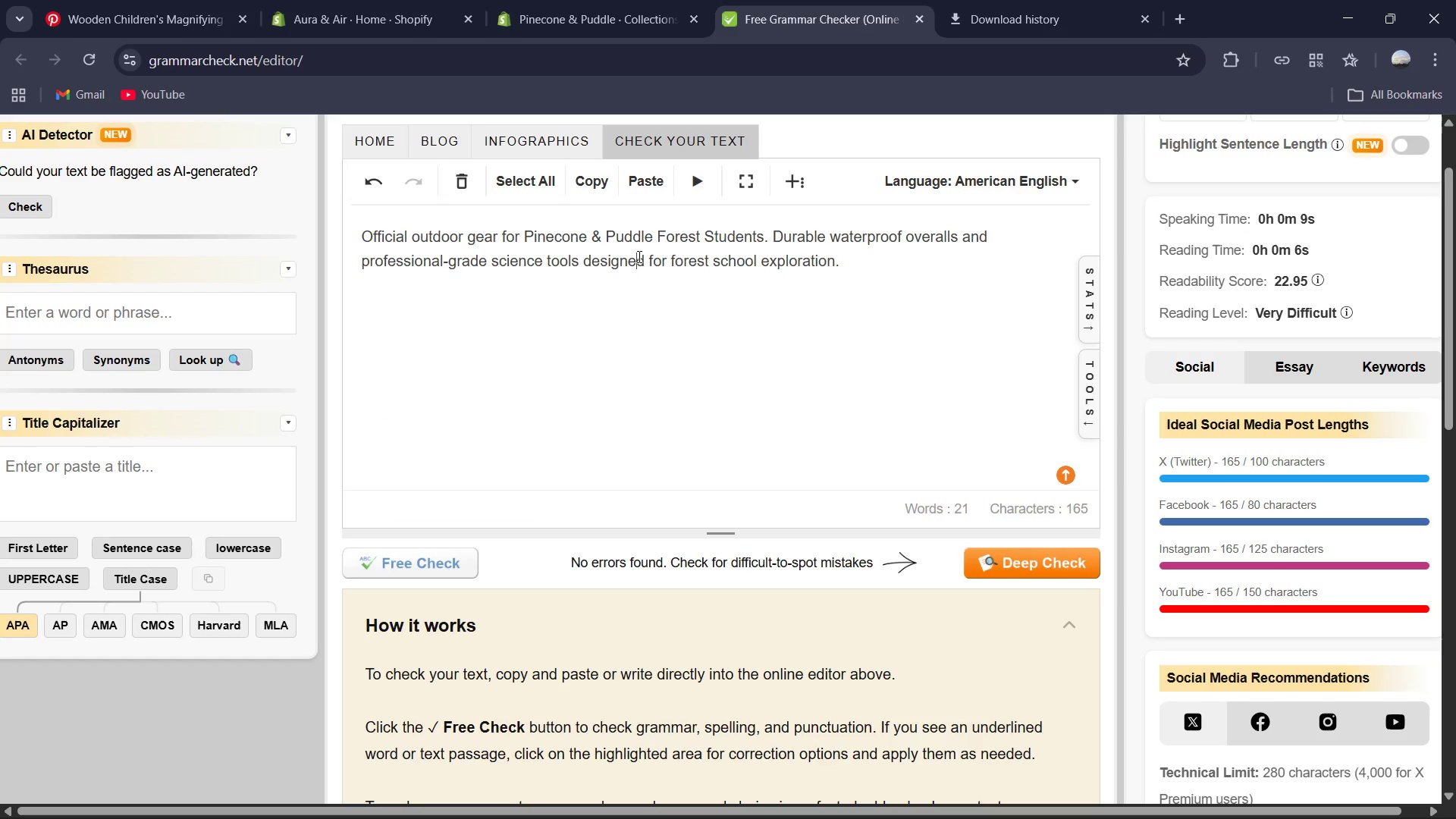 
key(Control+A)
 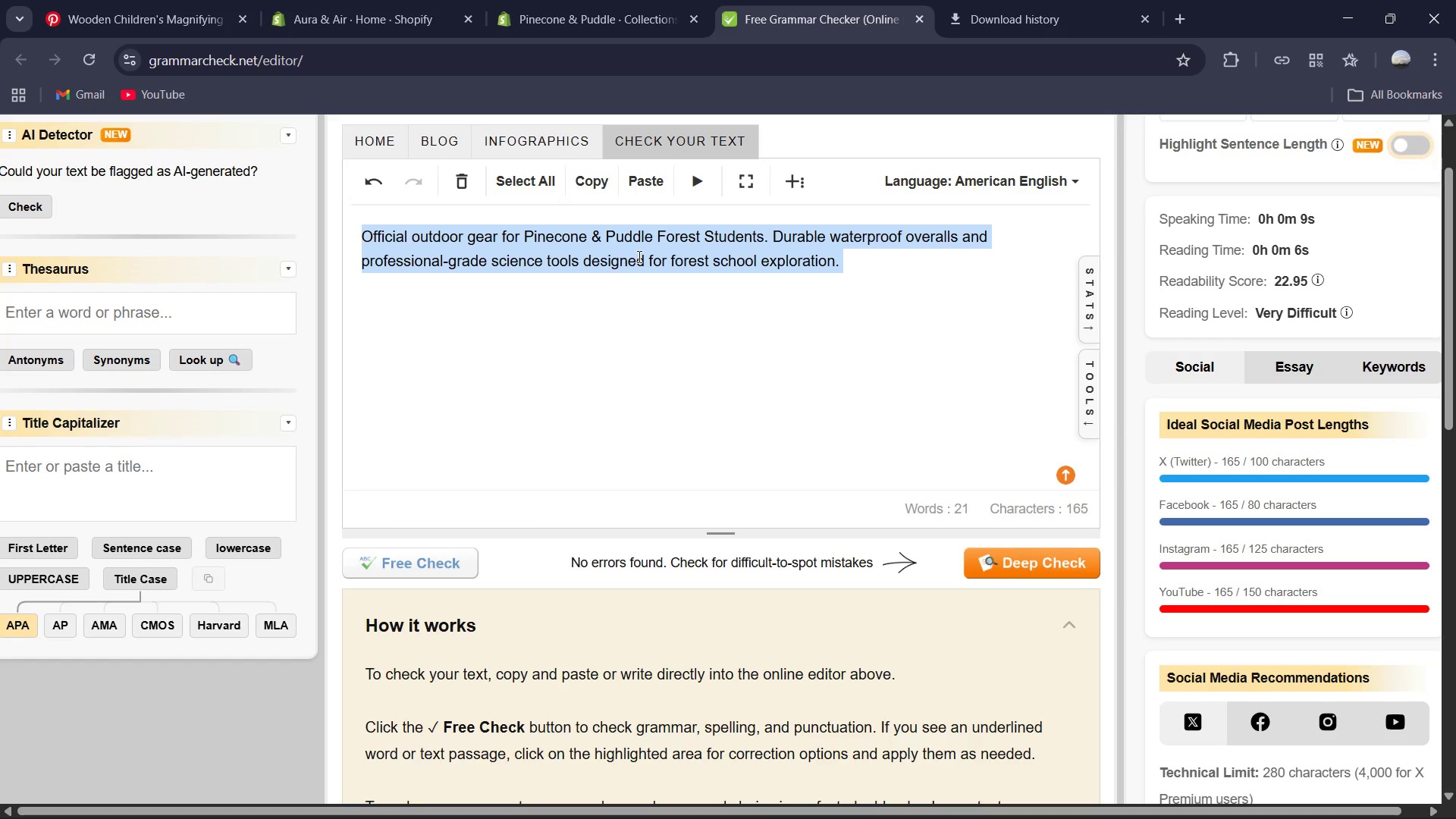 
key(Control+V)
 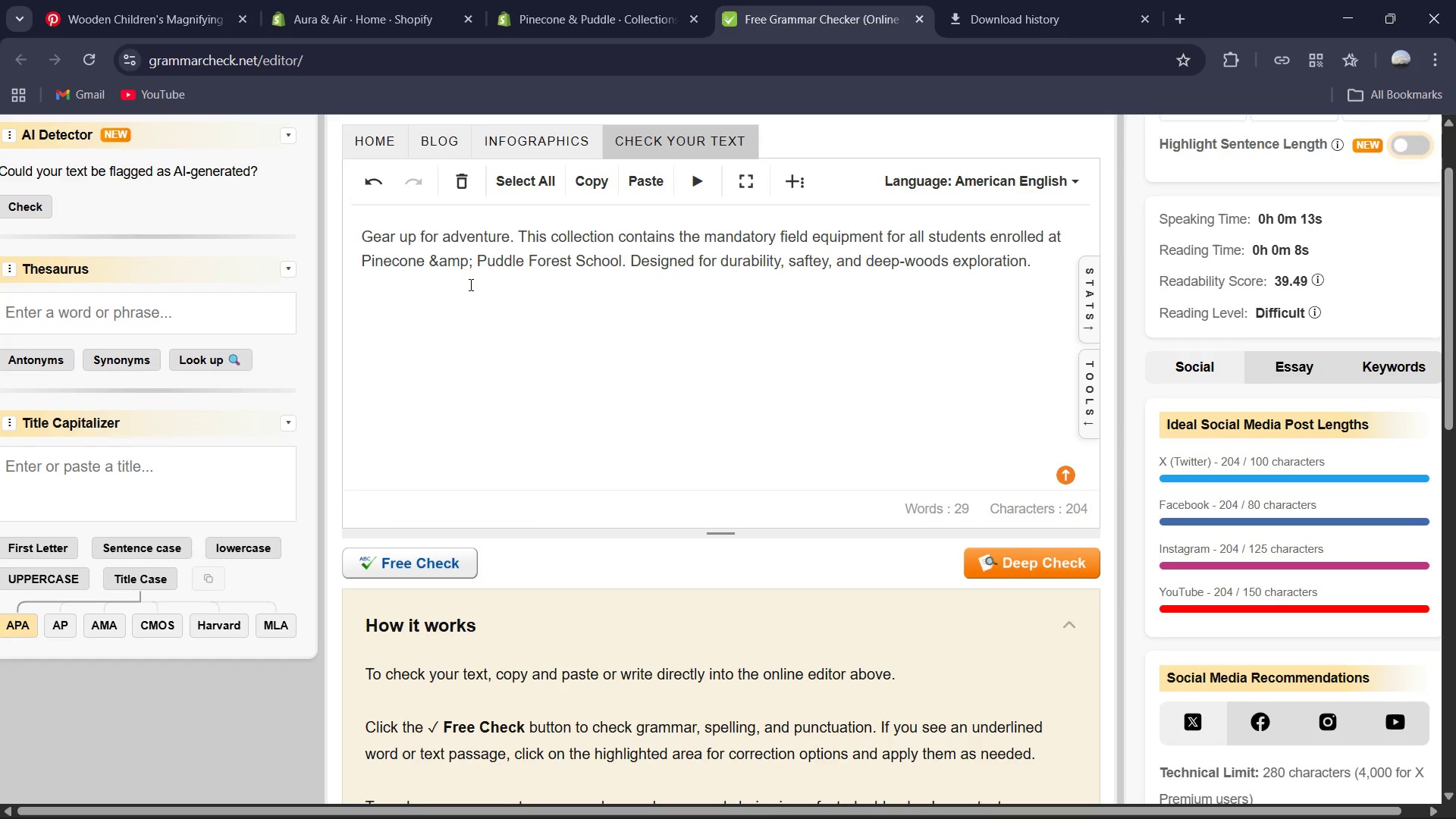 
left_click([525, 0])
 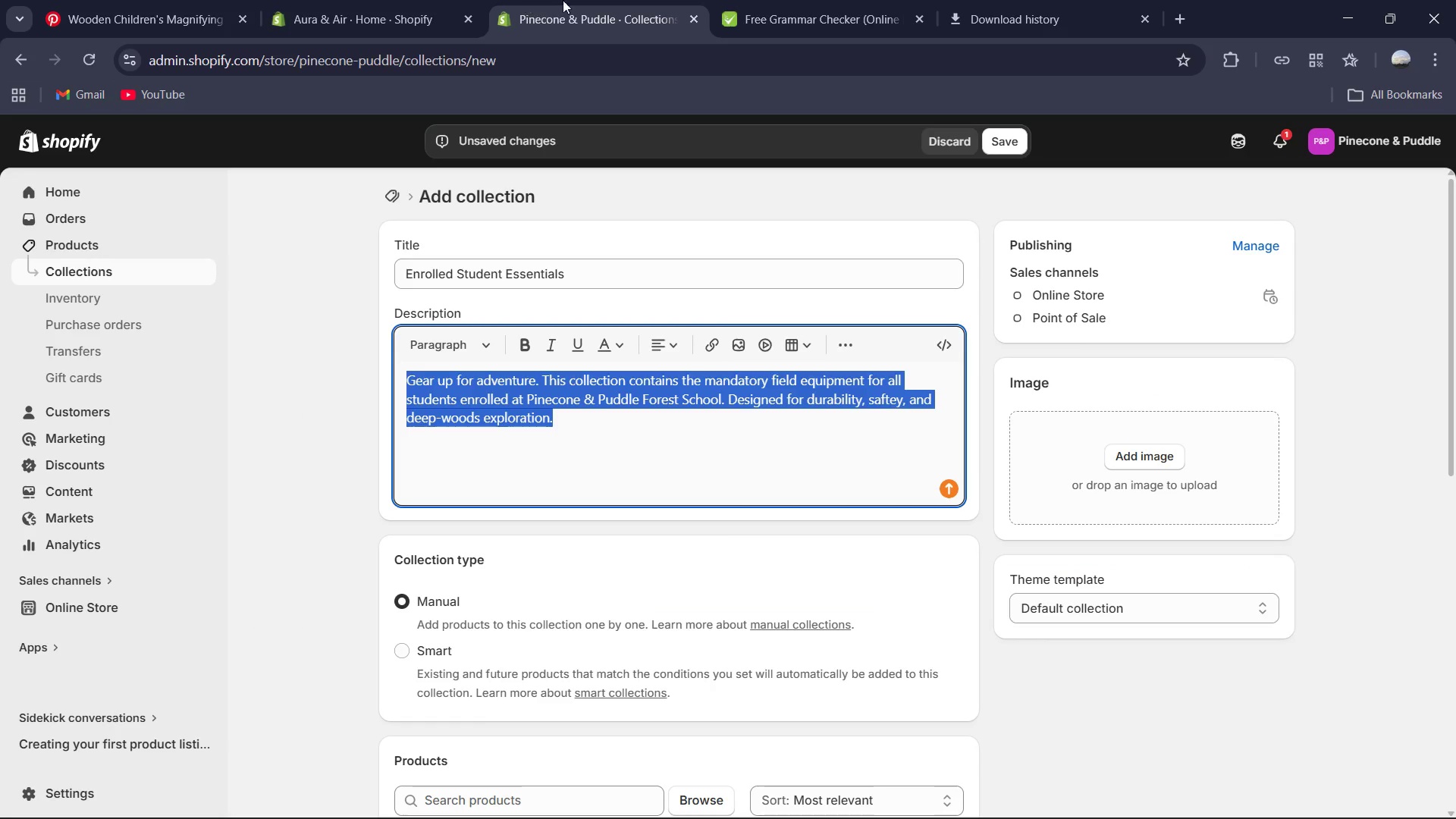 
left_click([826, 0])
 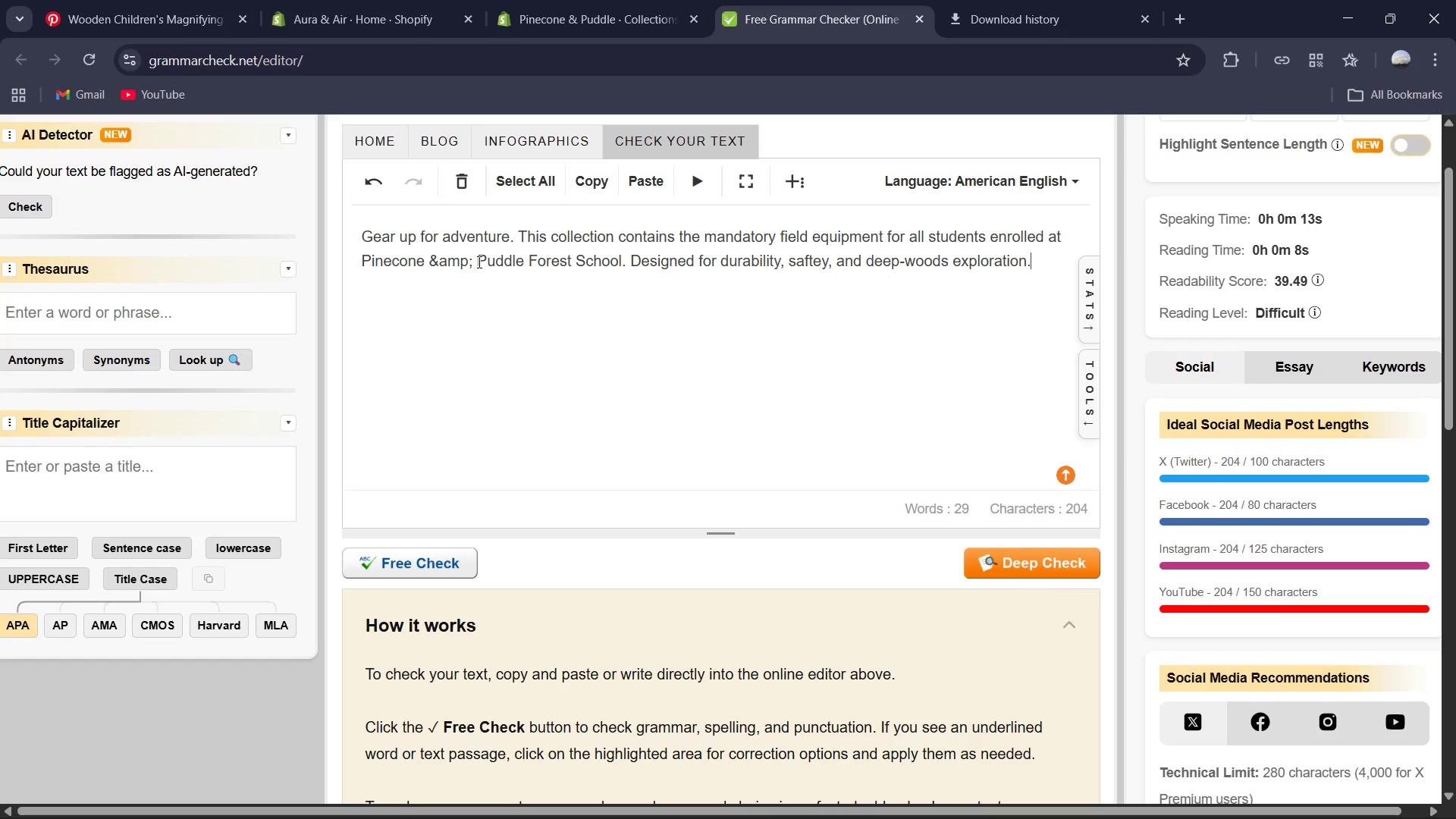 
left_click([478, 262])
 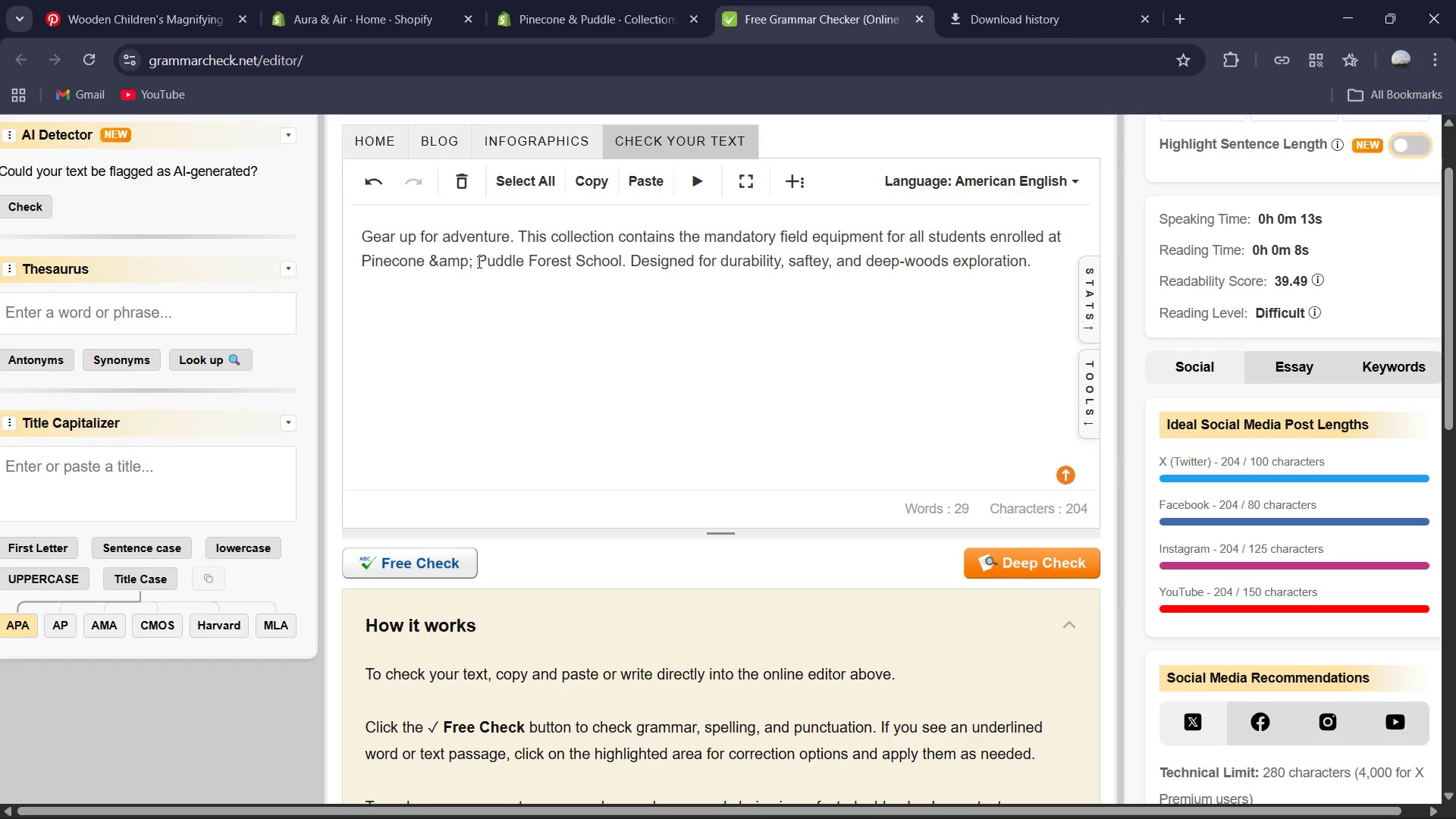 
key(Backspace)
 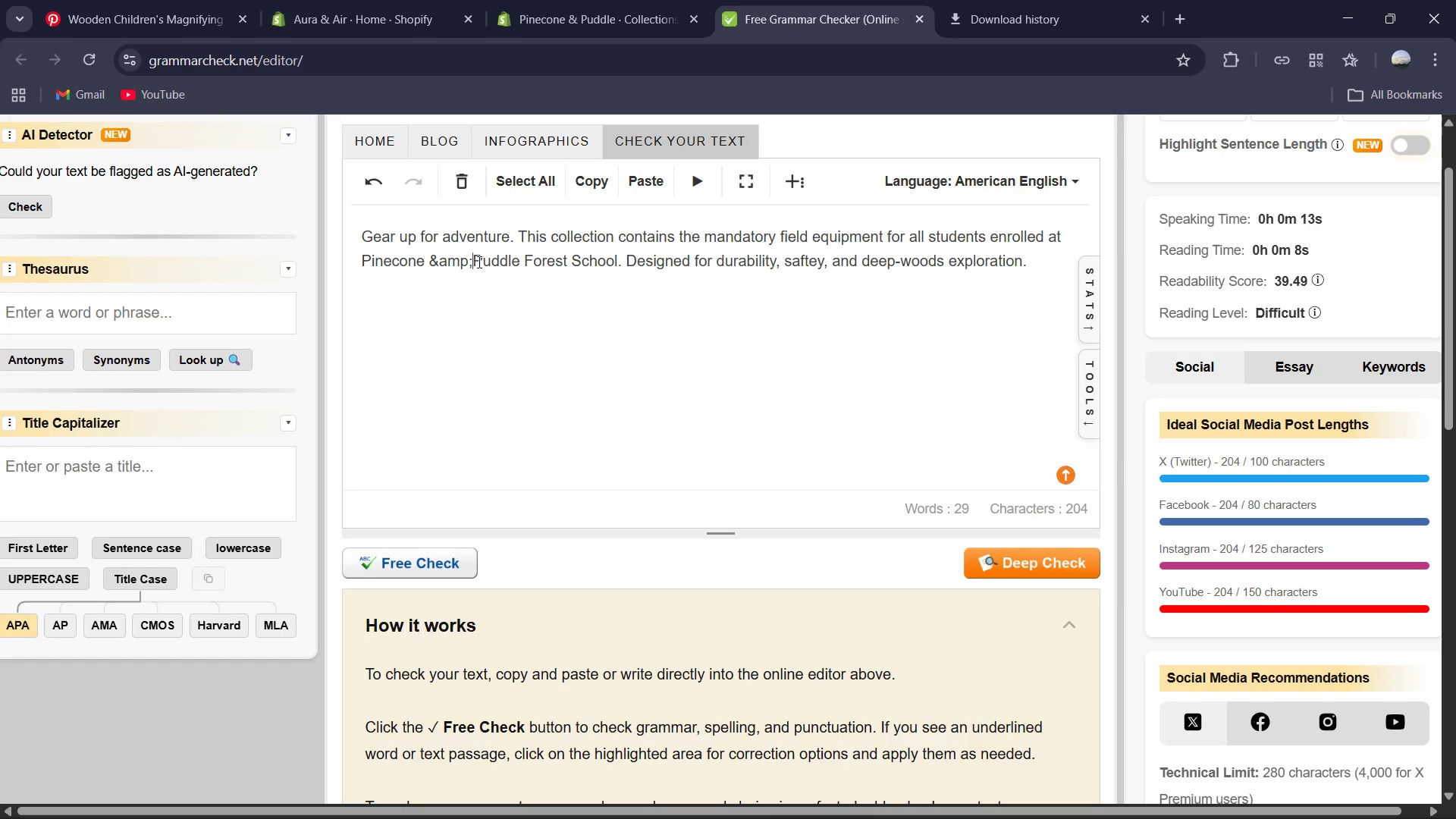 
key(Backspace)
 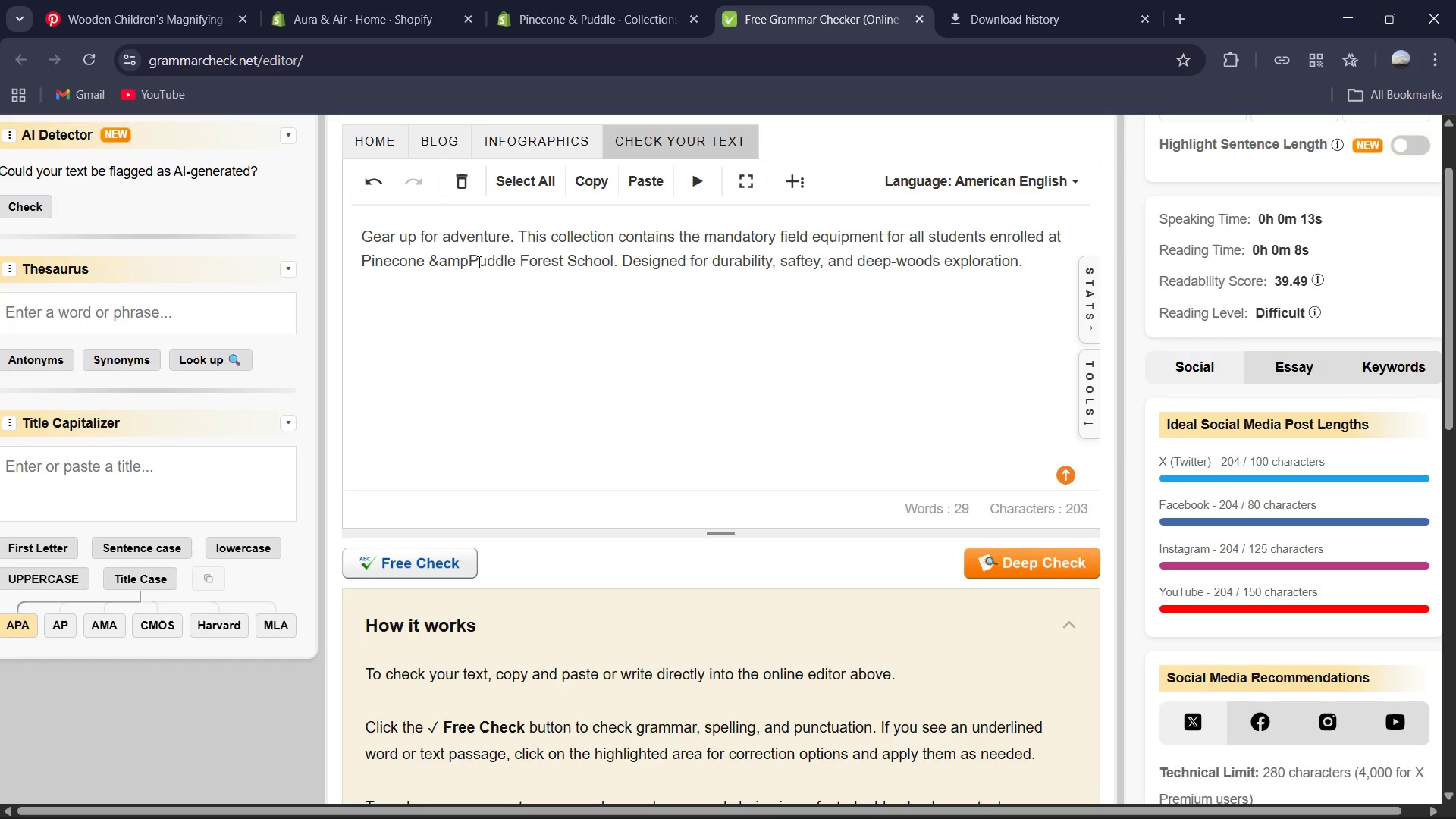 
key(Backspace)
 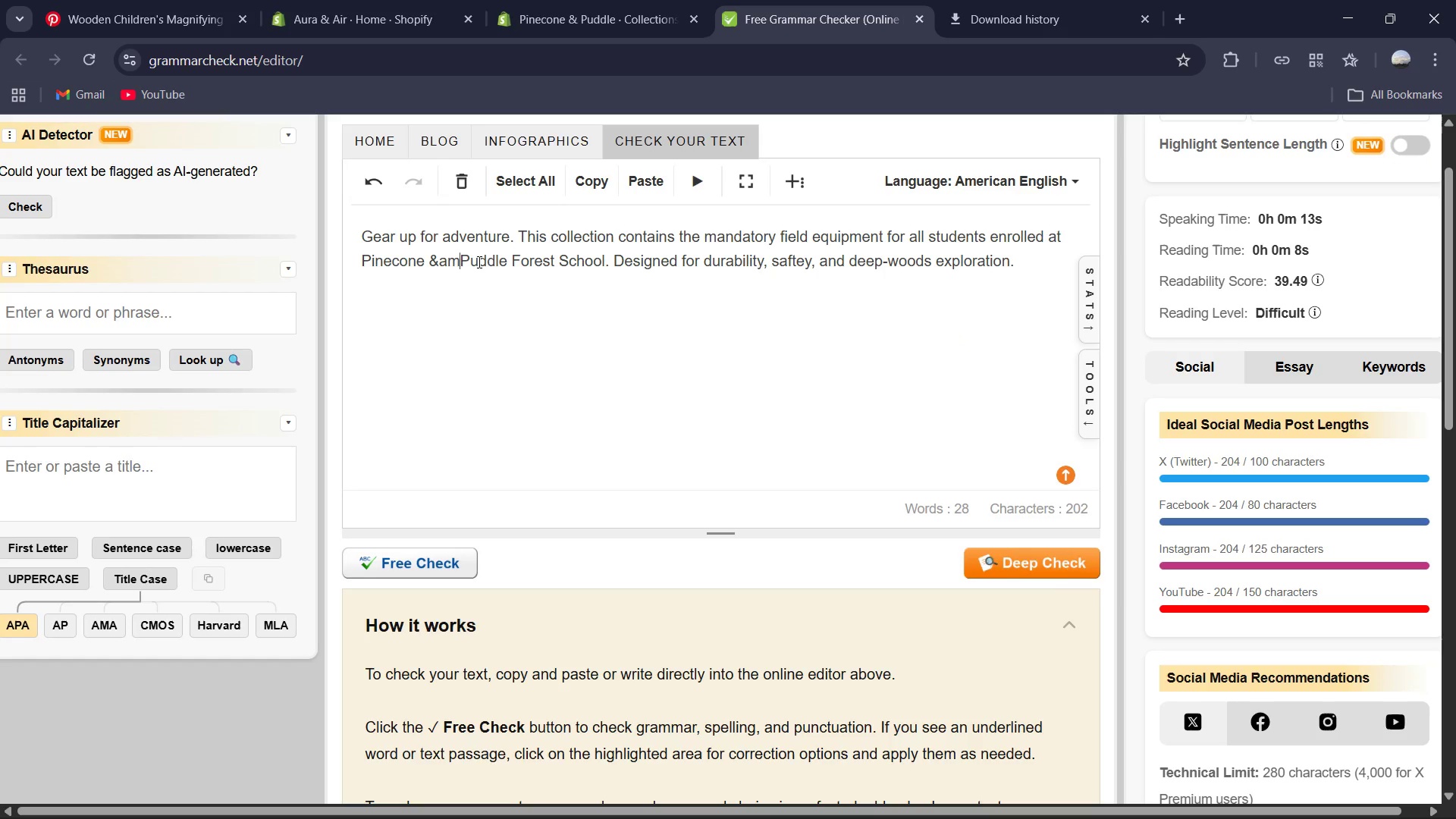 
key(Backspace)
 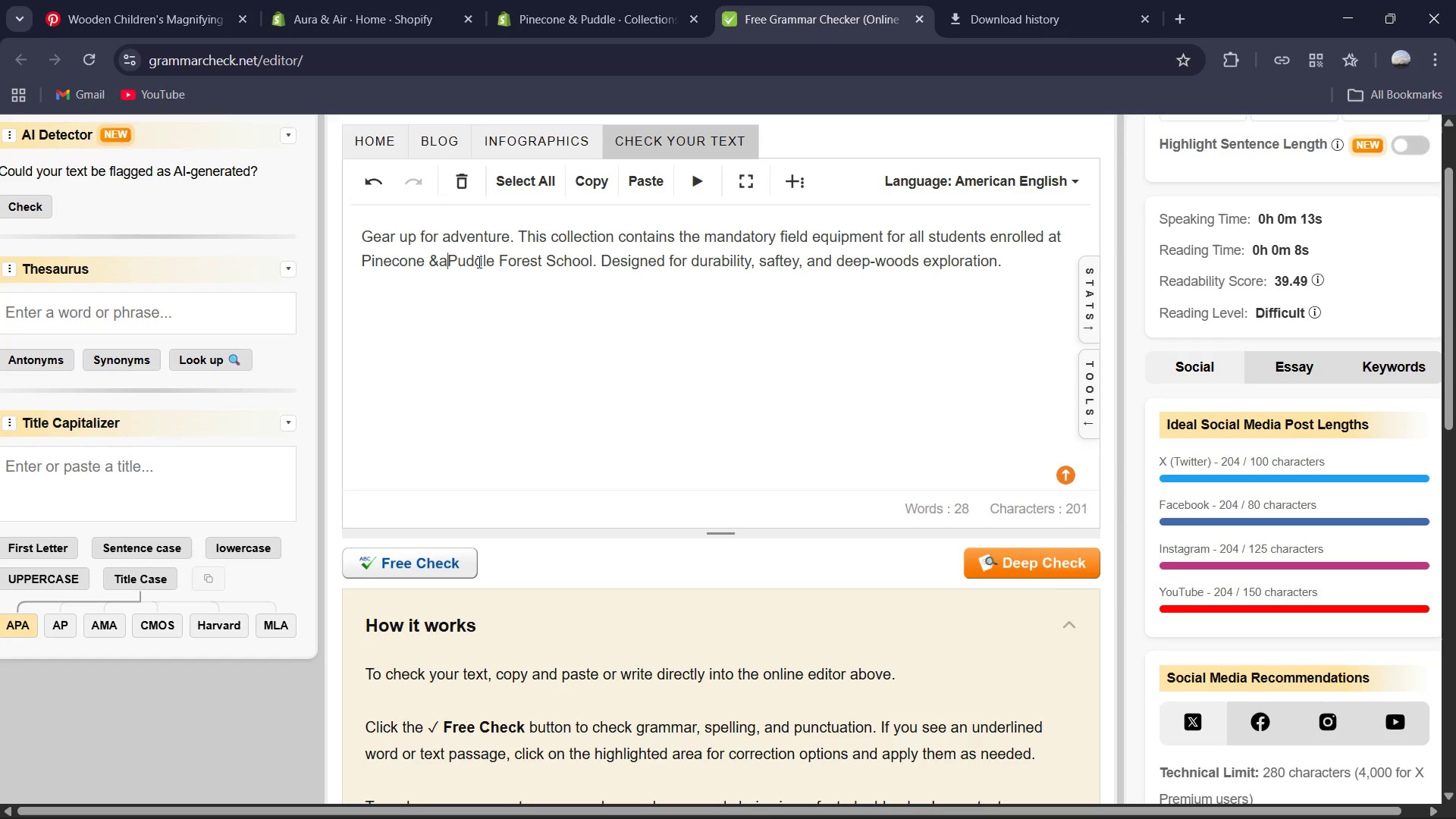 
key(Backspace)
 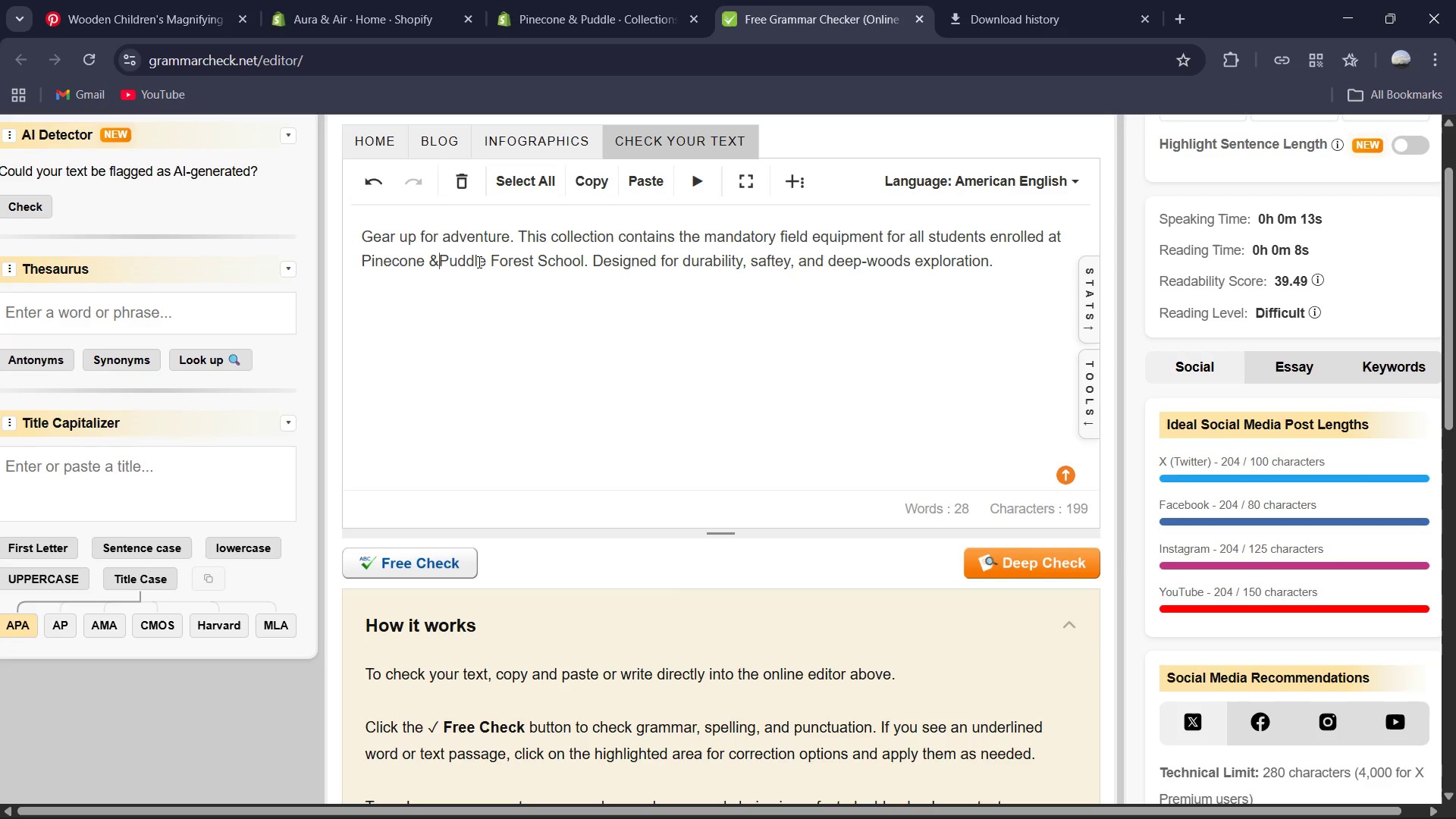 
key(Backspace)
 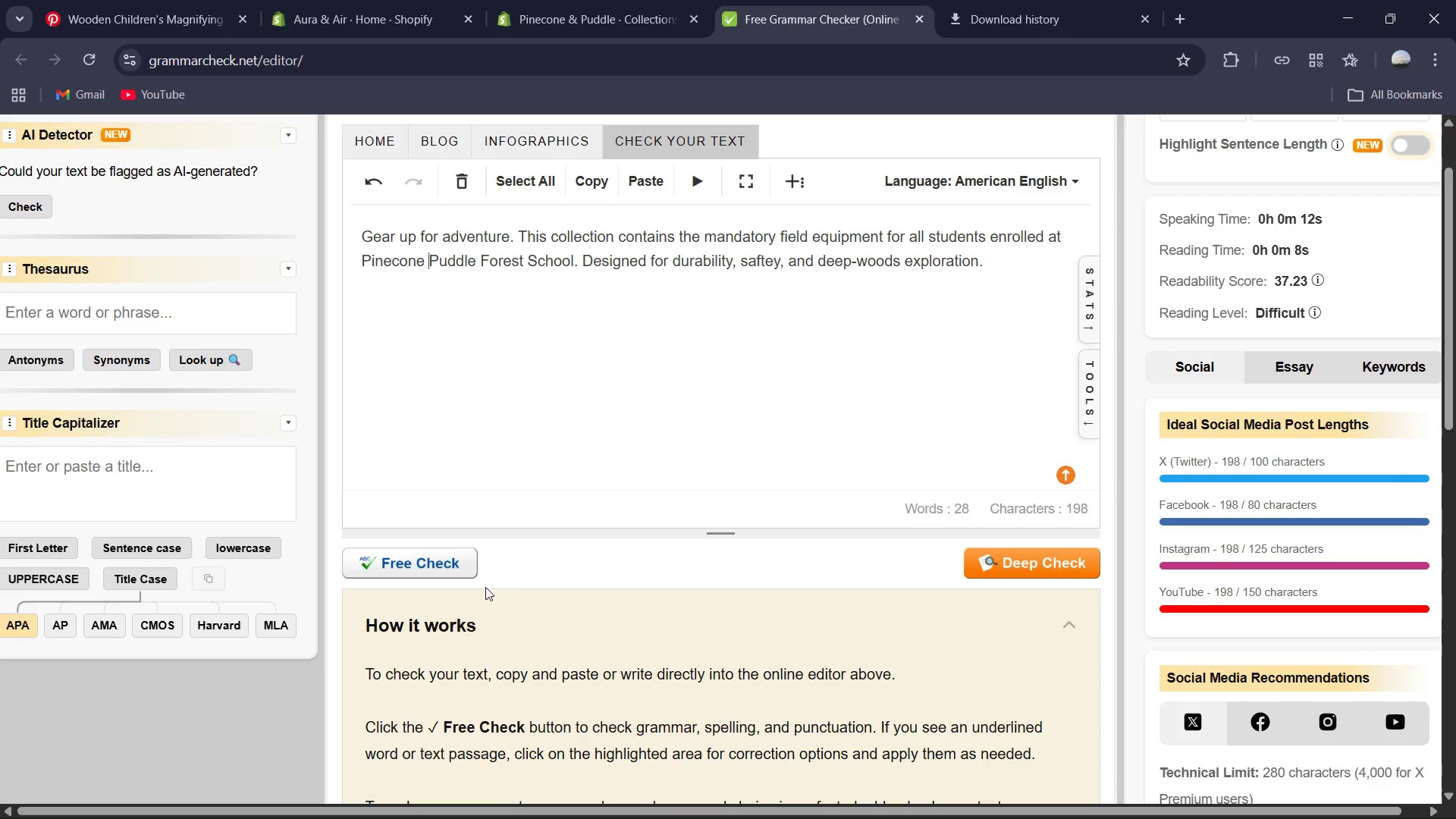 
left_click([432, 557])
 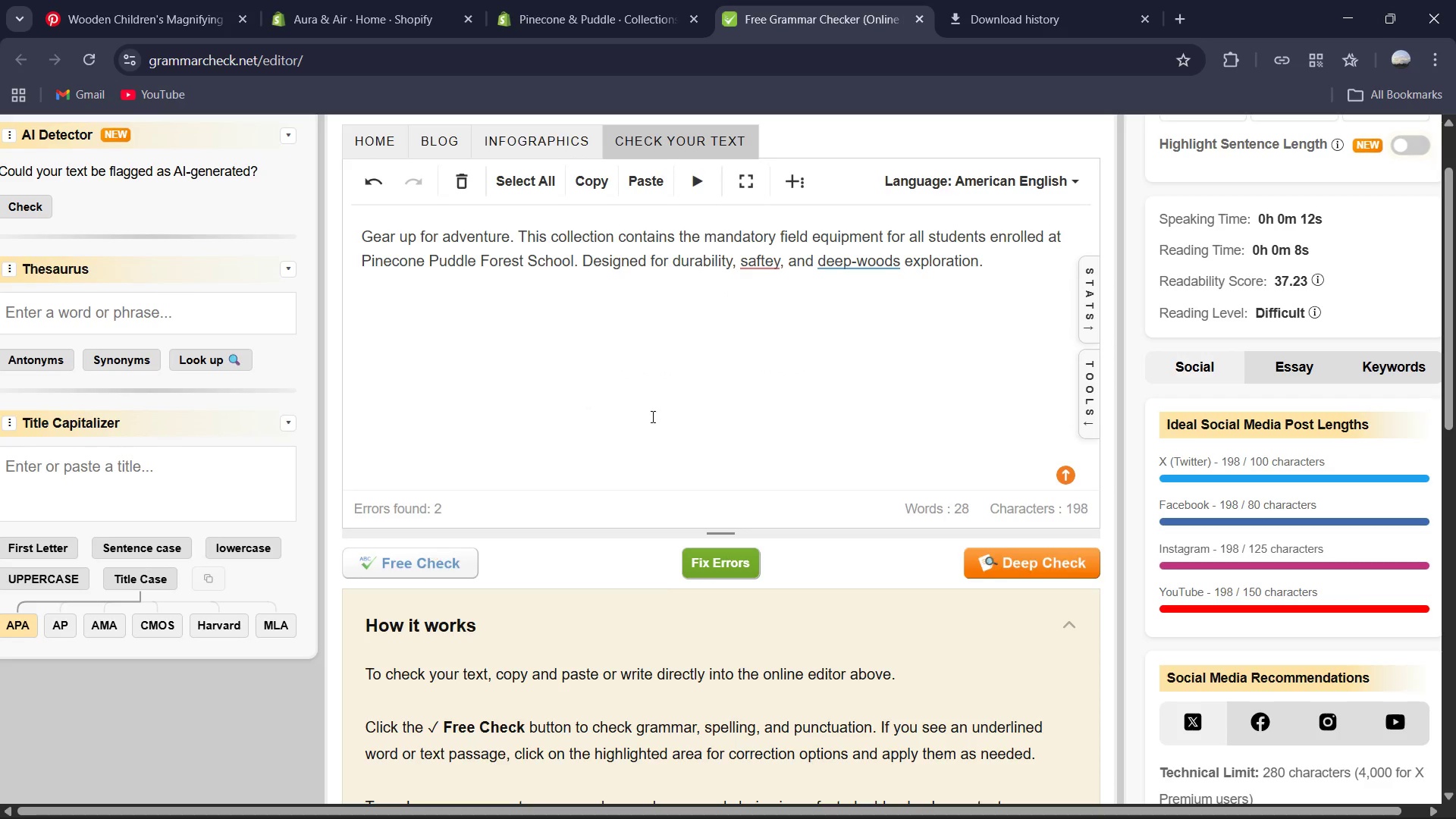 
left_click([701, 573])
 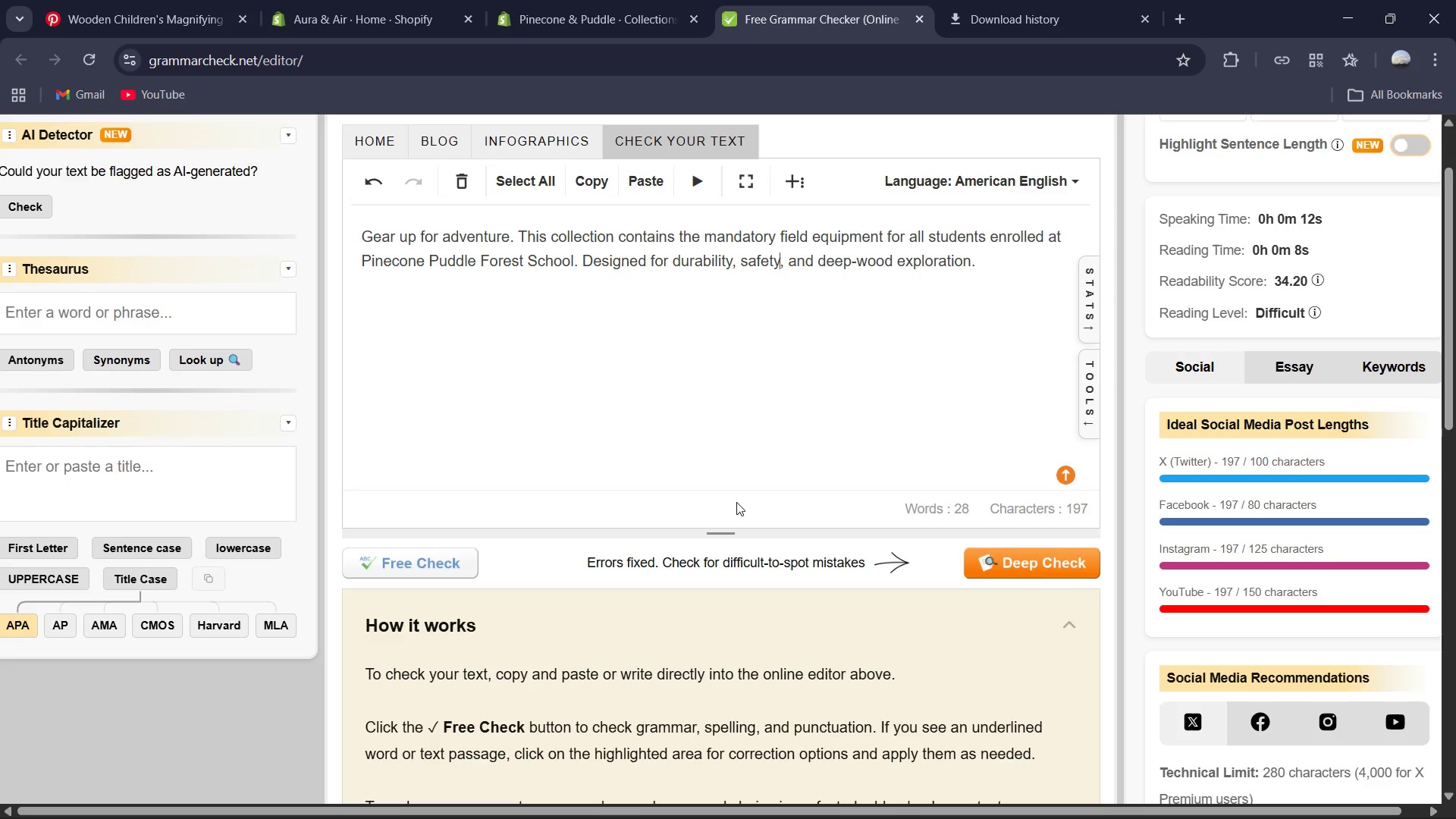 
left_click([755, 398])
 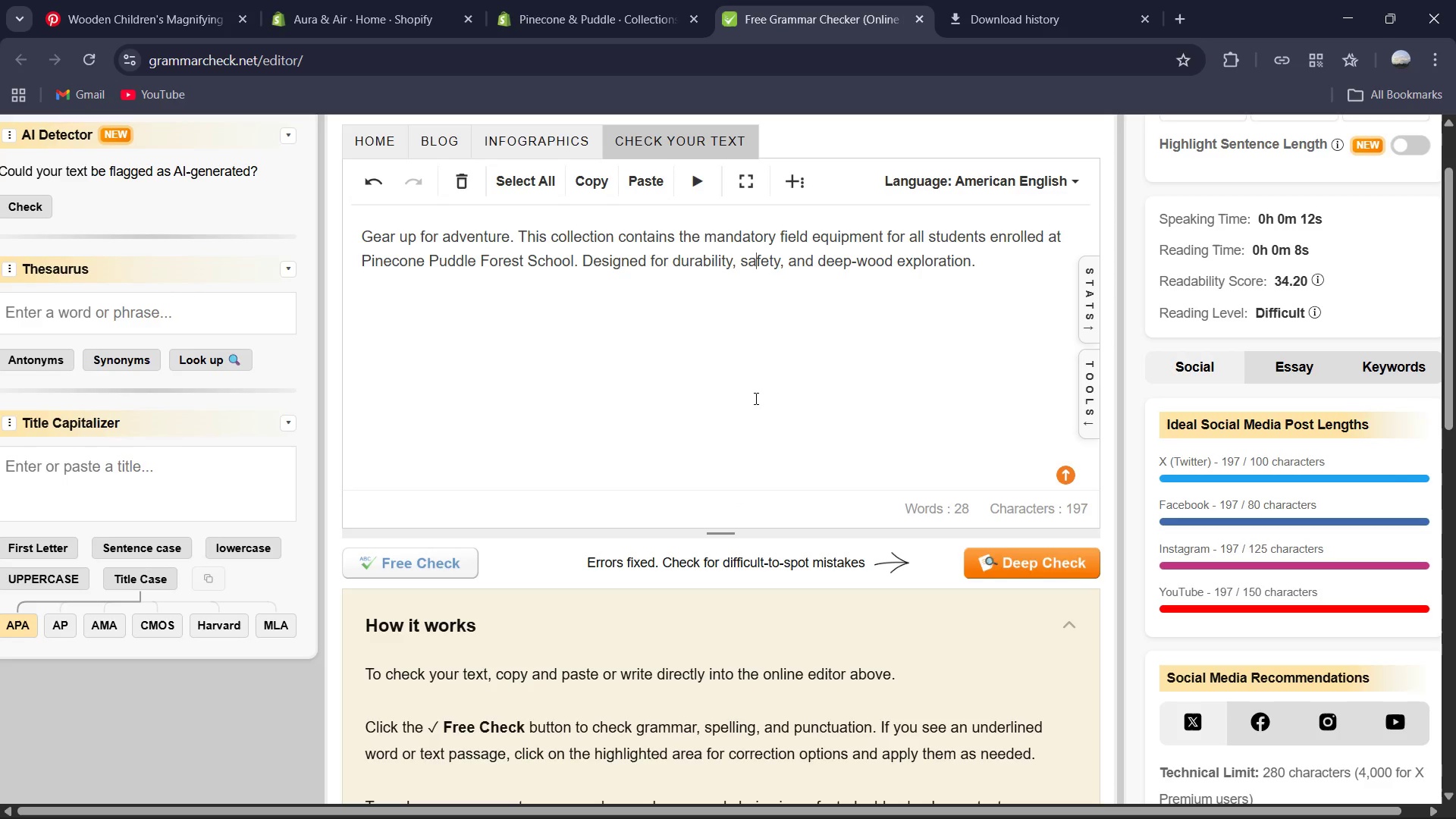 
key(Control+A)
 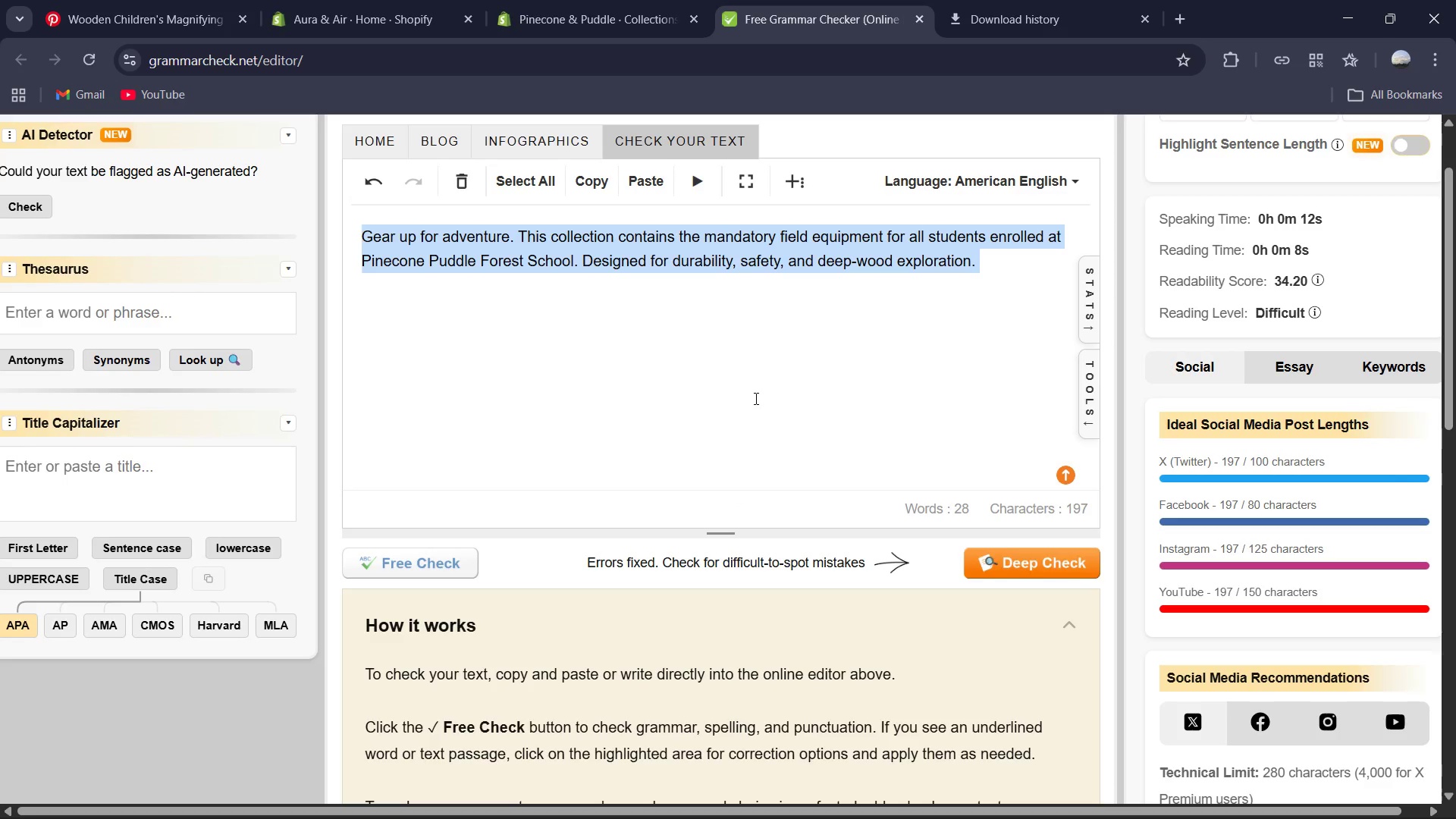 
key(Control+C)
 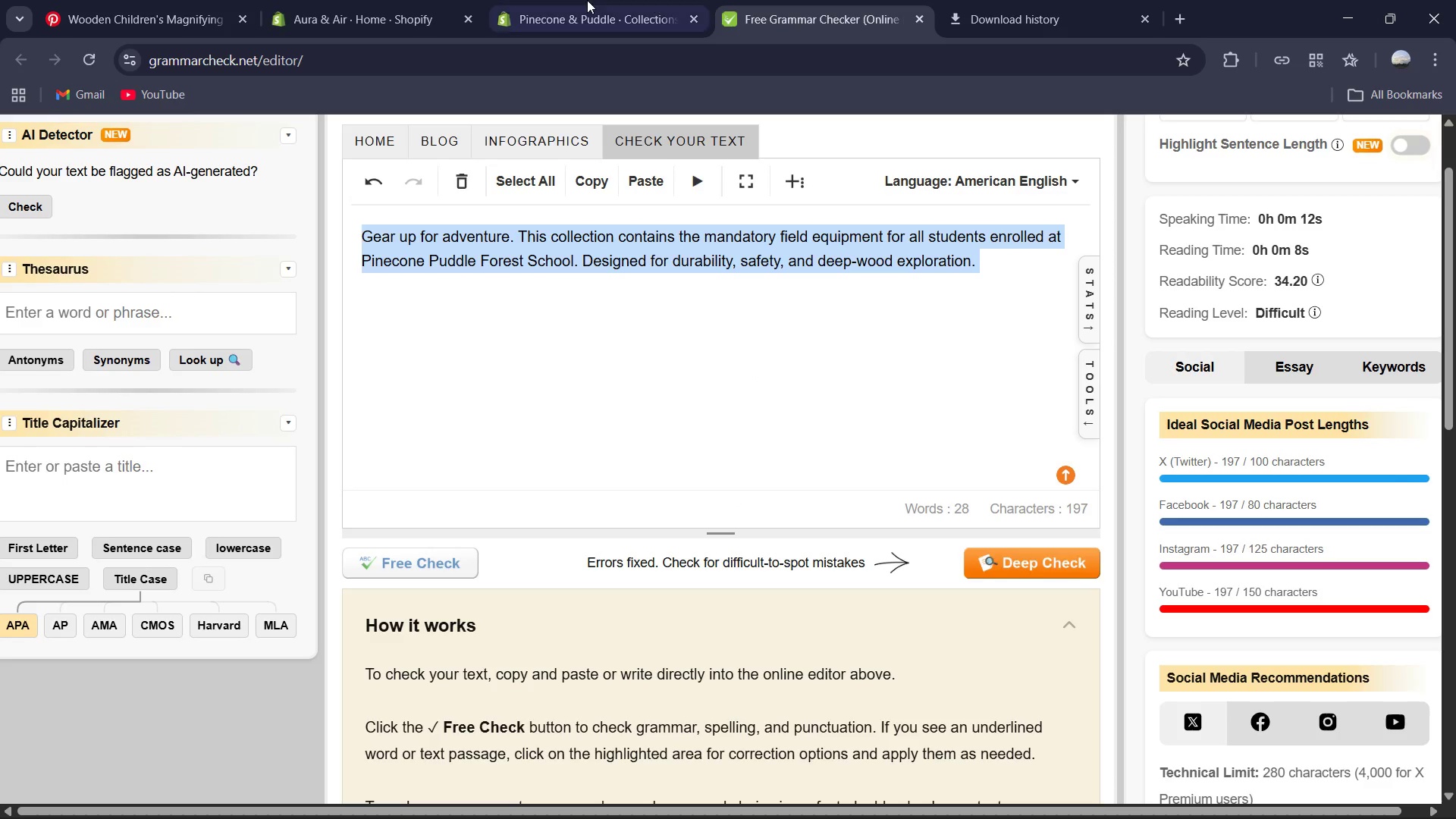 
left_click([587, 0])
 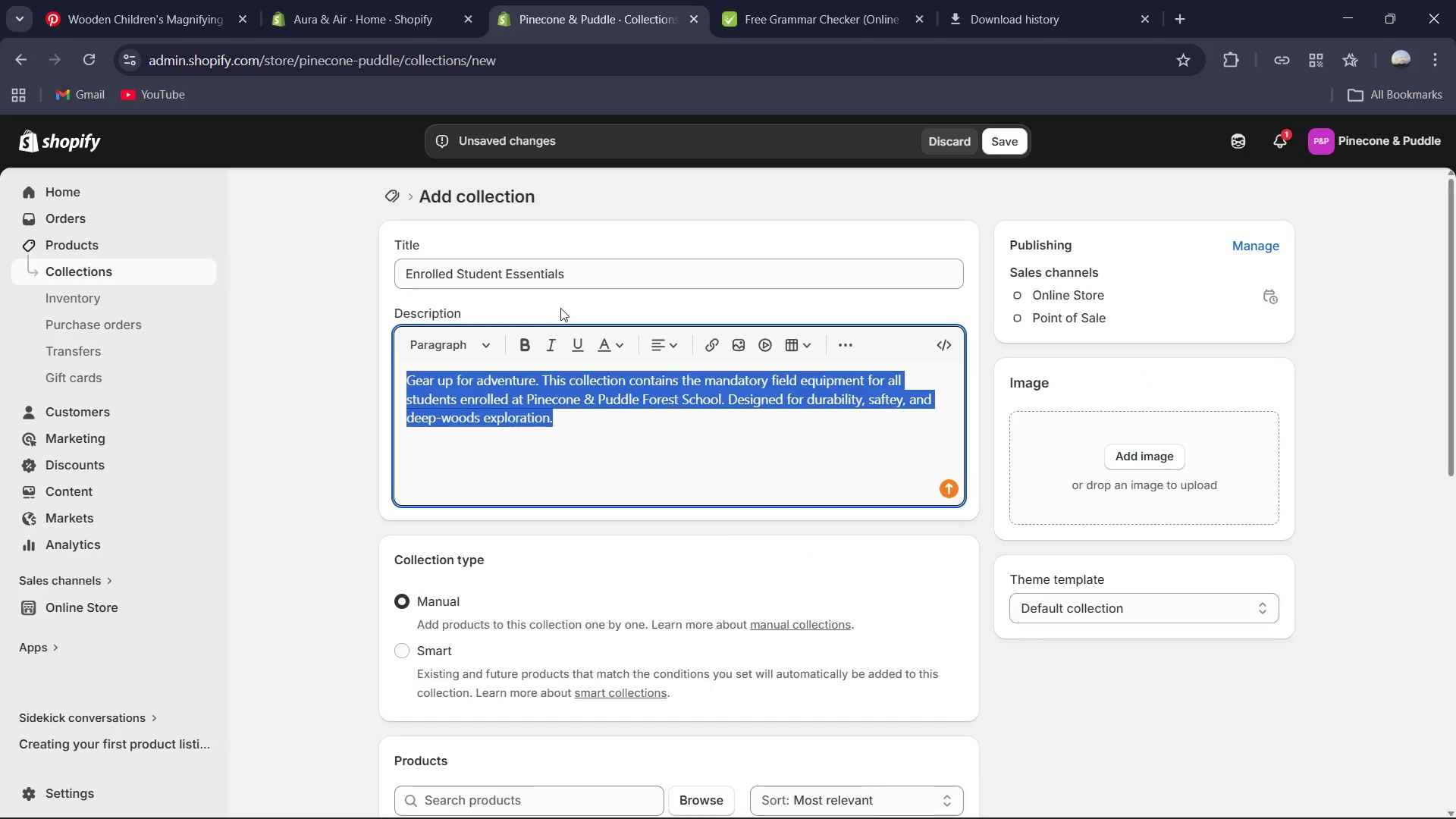 
key(Control+V)
 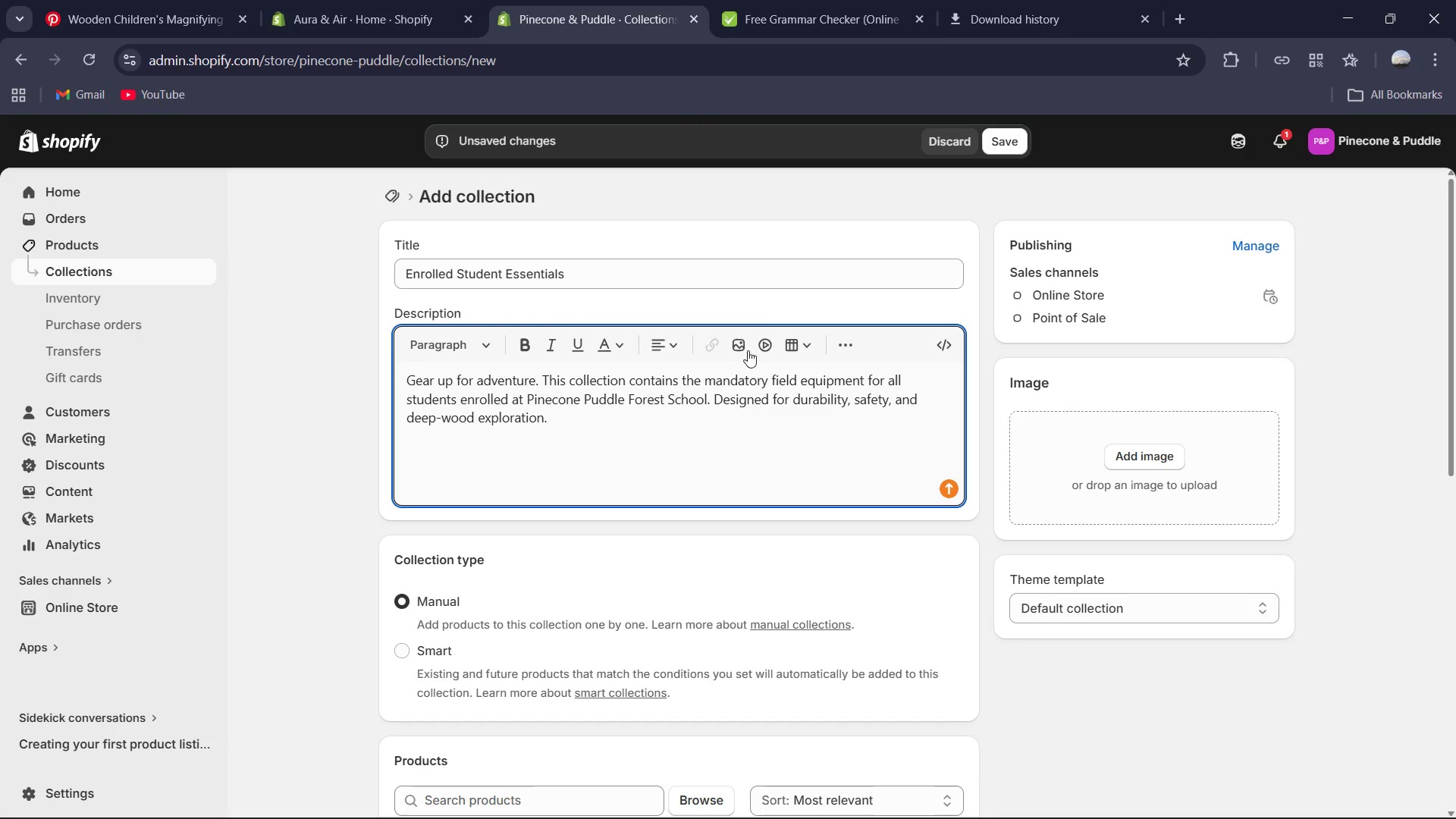 
wait(7.06)
 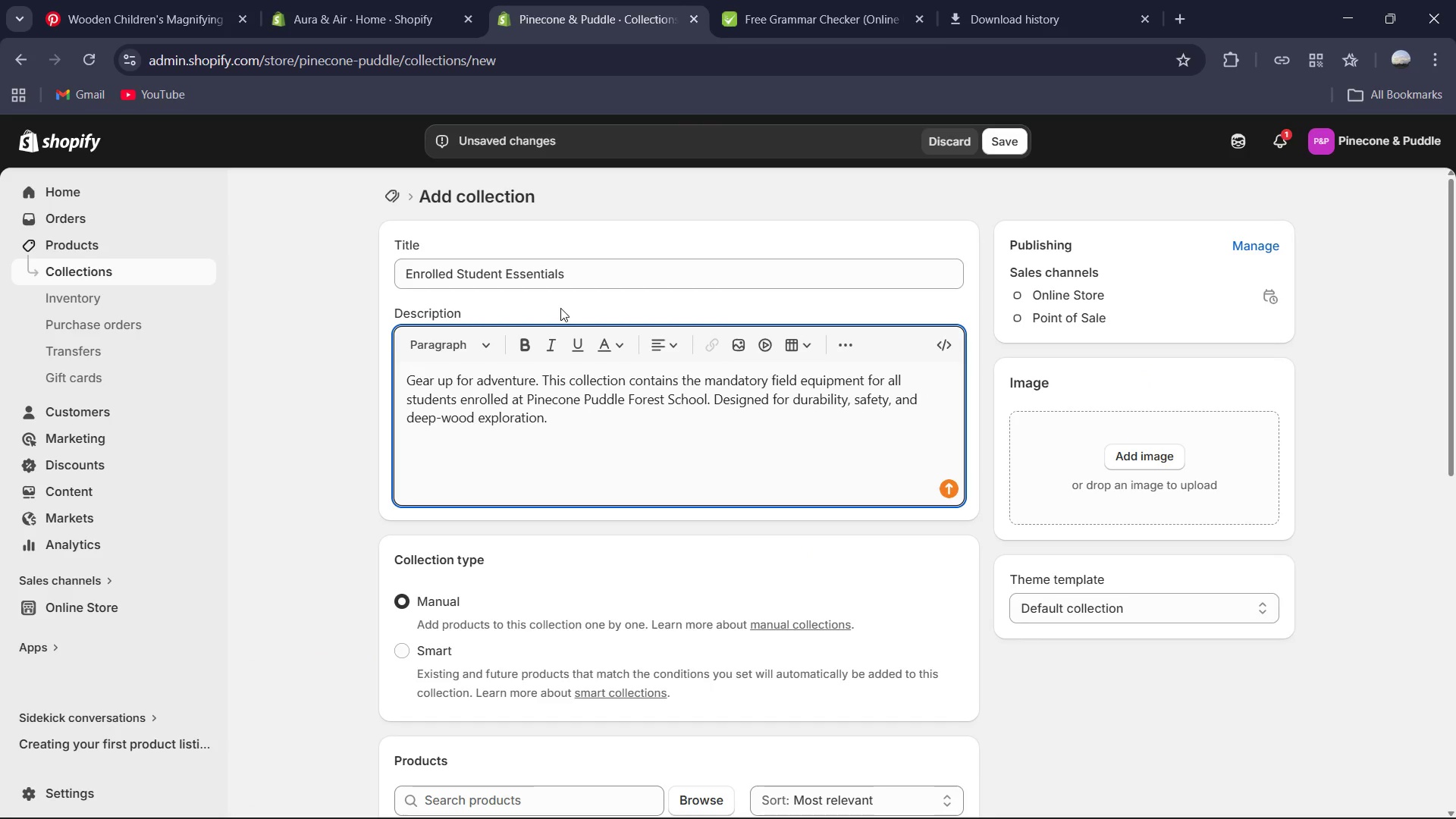 
left_click([993, 141])
 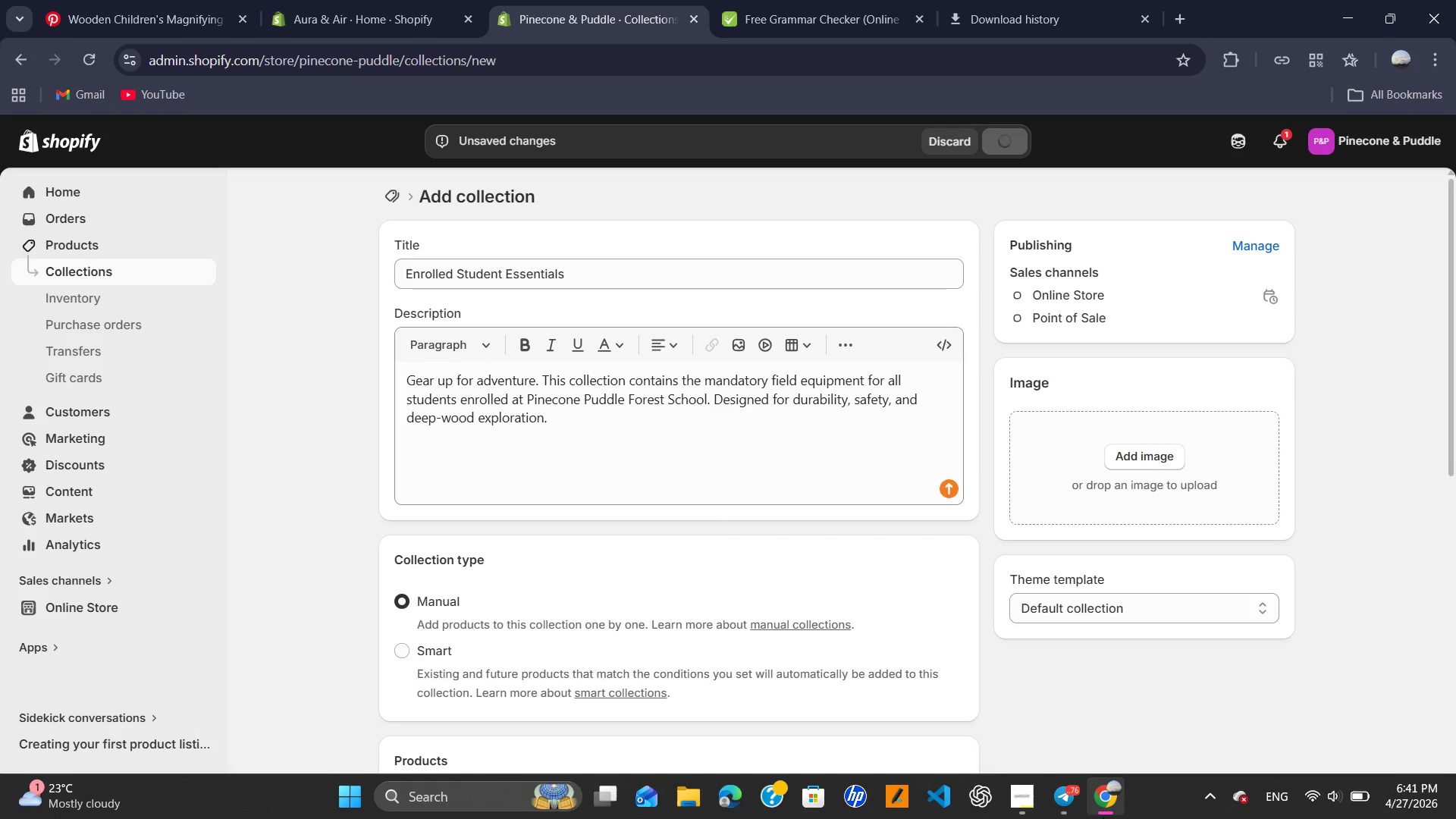 
left_click([1027, 785])